 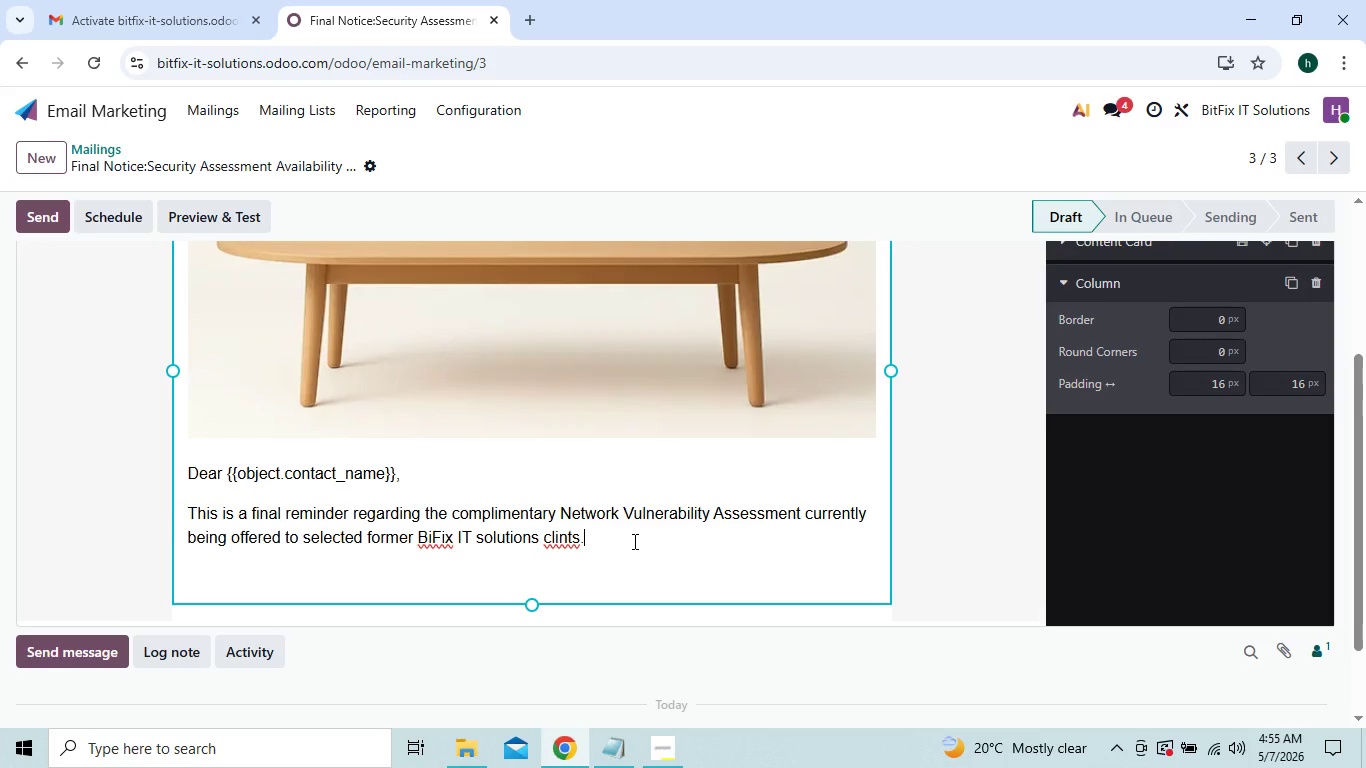 
key(ArrowLeft)
 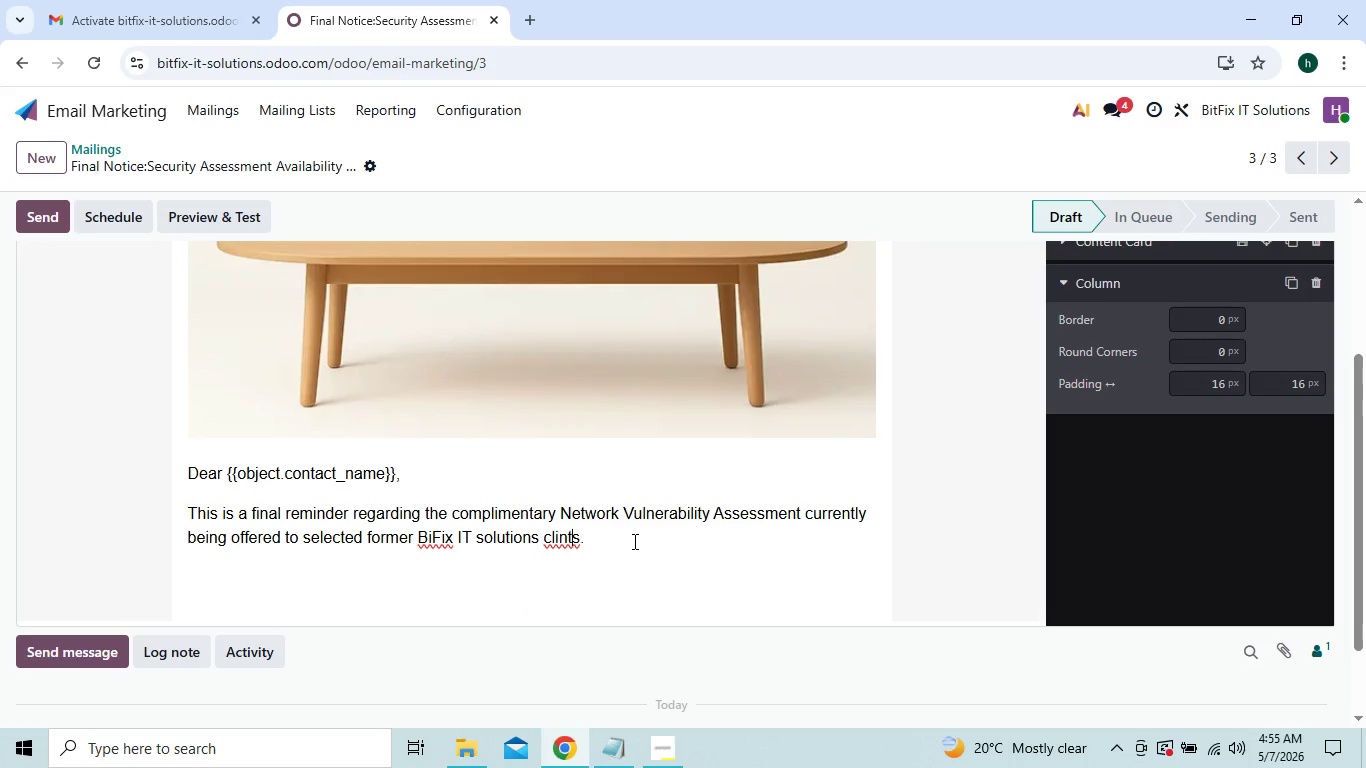 
key(ArrowLeft)
 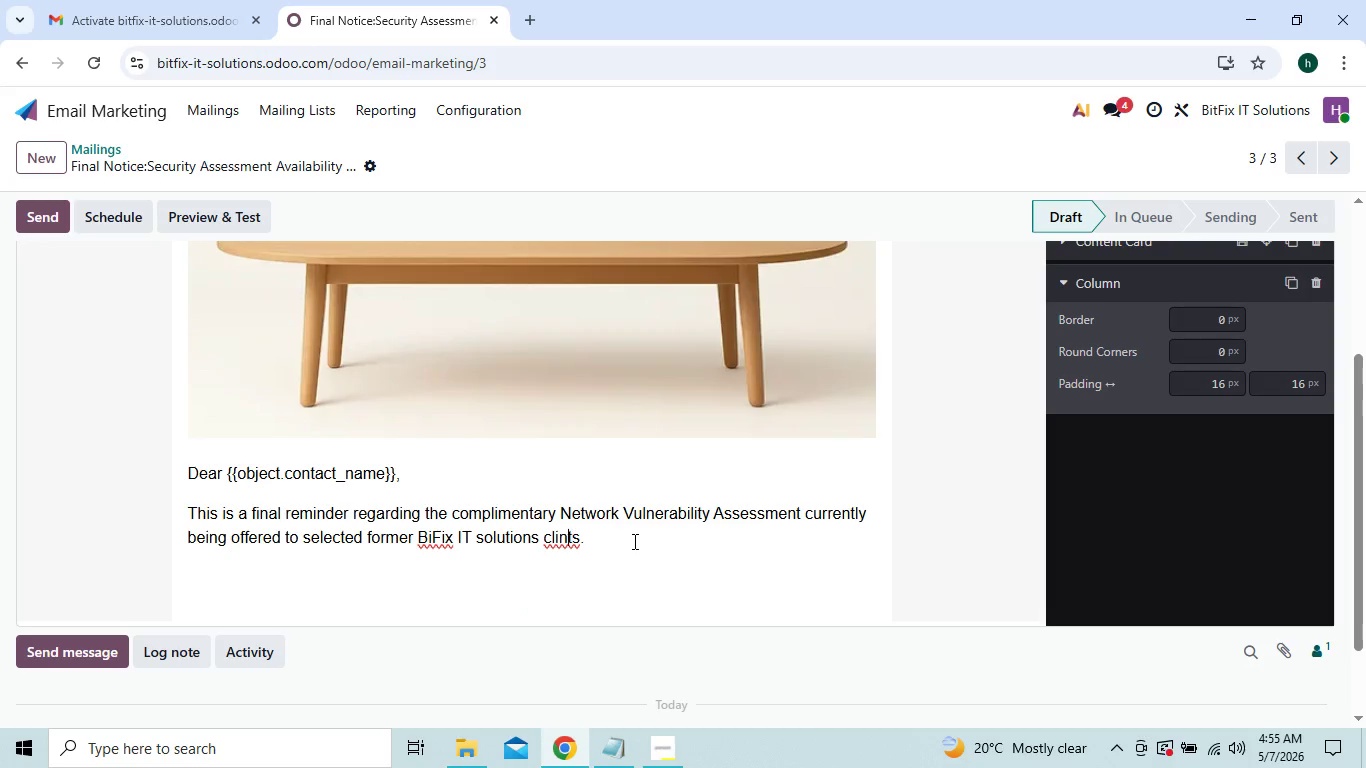 
key(ArrowLeft)
 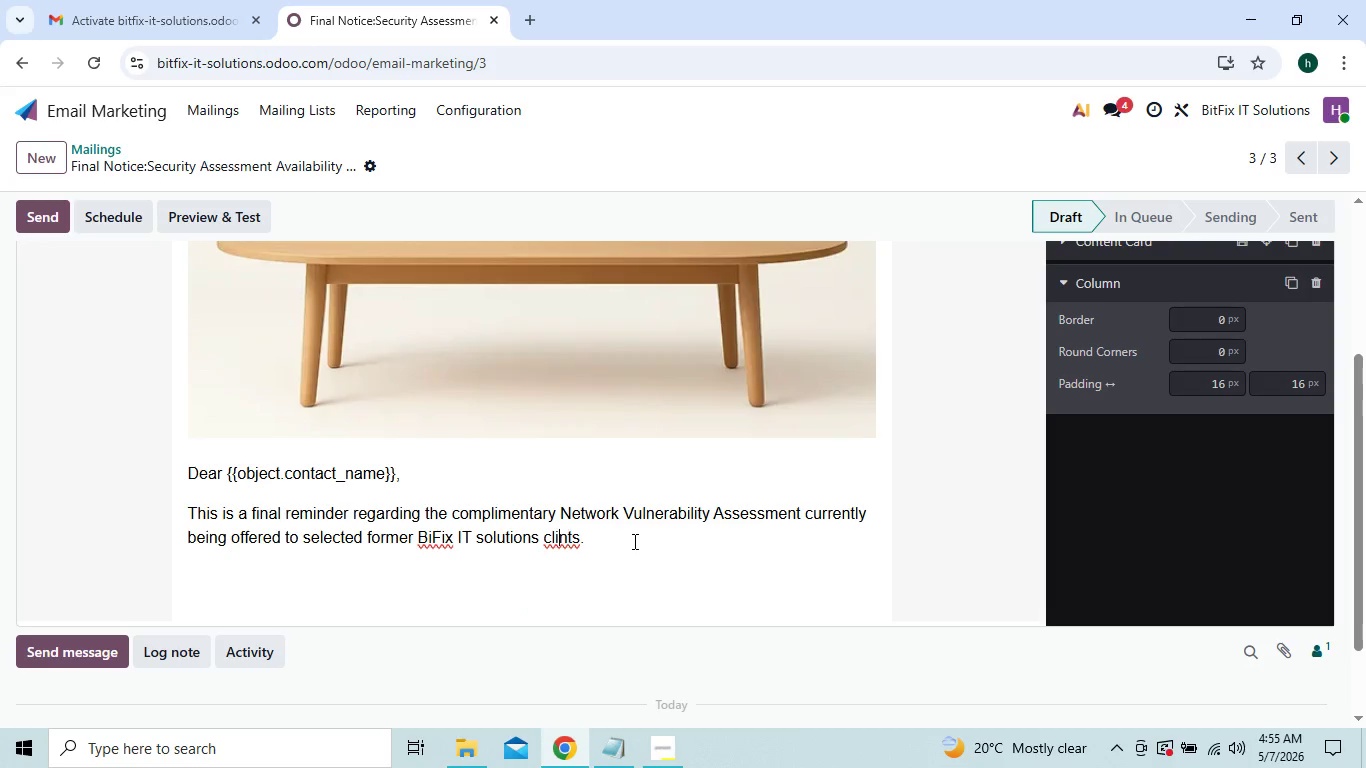 
key(ArrowLeft)
 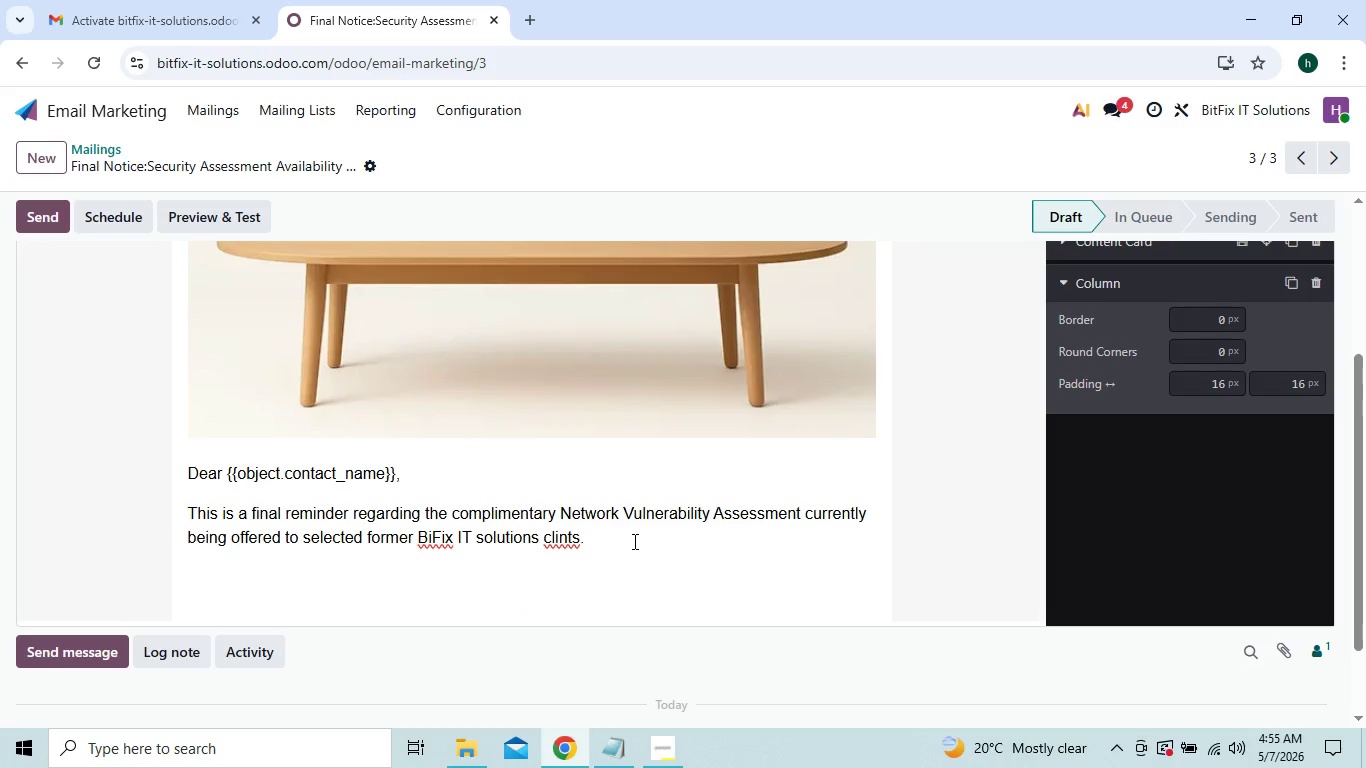 
key(E)
 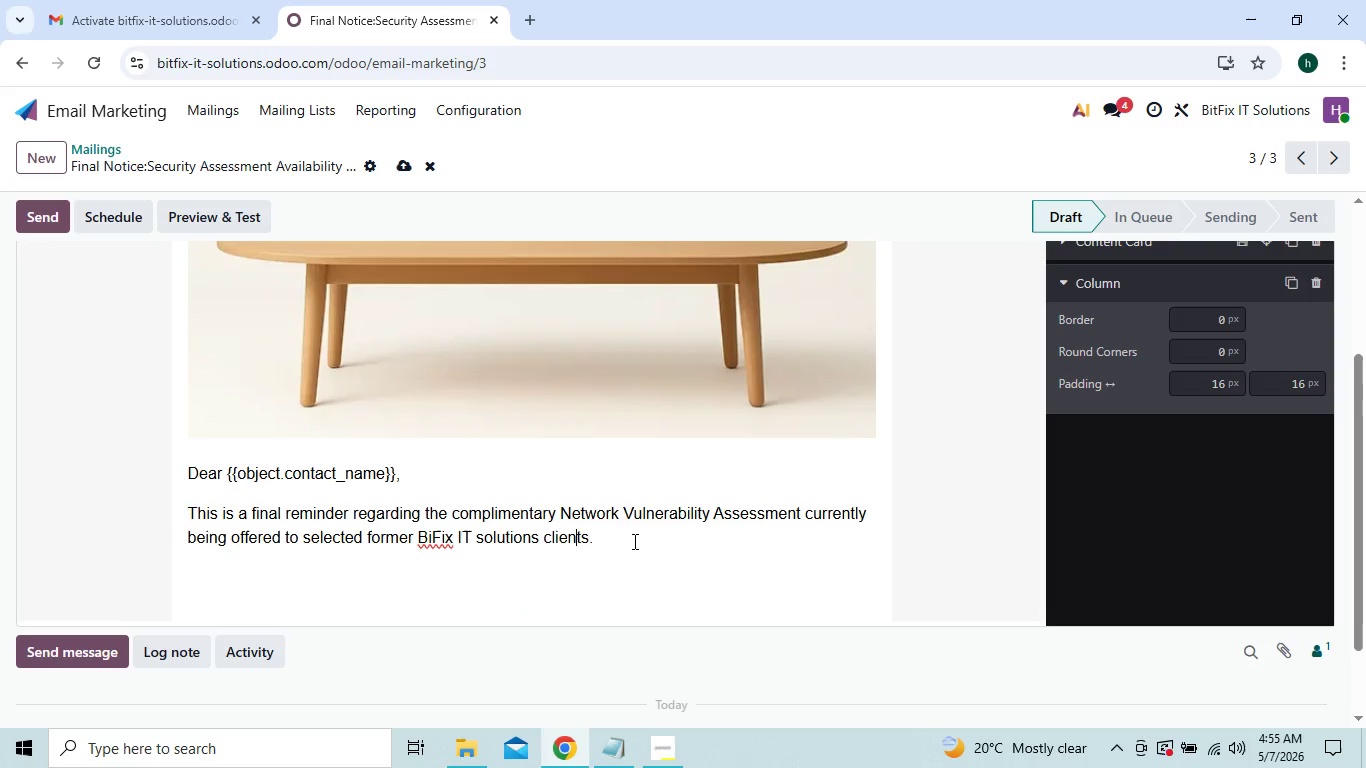 
key(ArrowRight)
 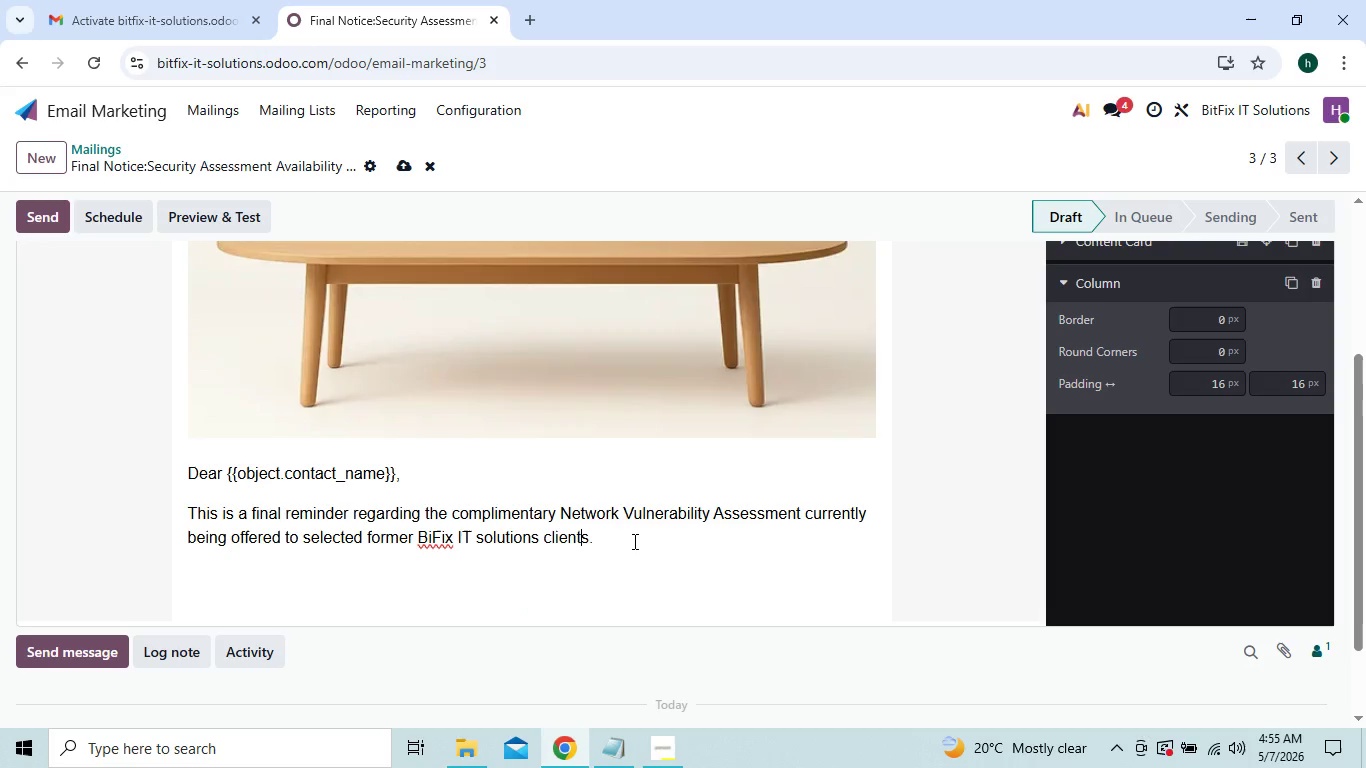 
key(ArrowRight)
 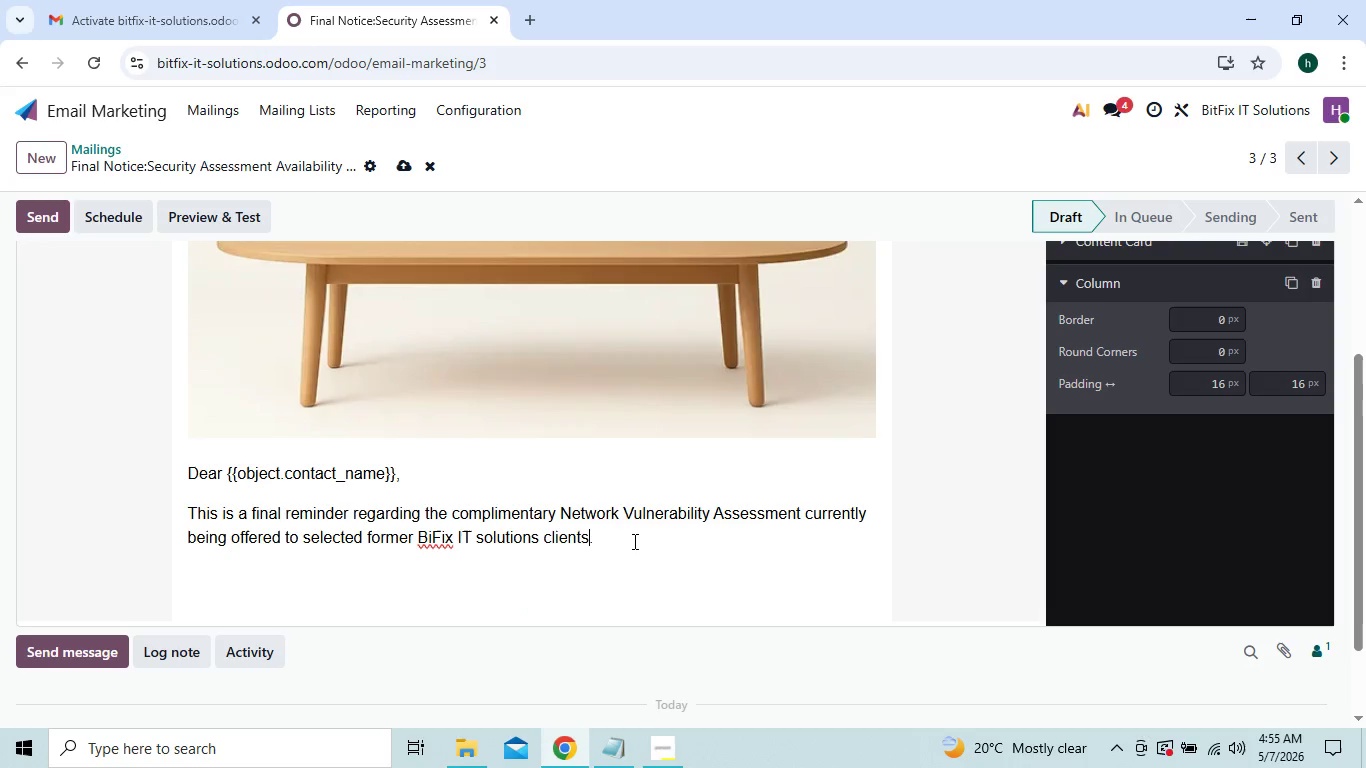 
key(ArrowRight)
 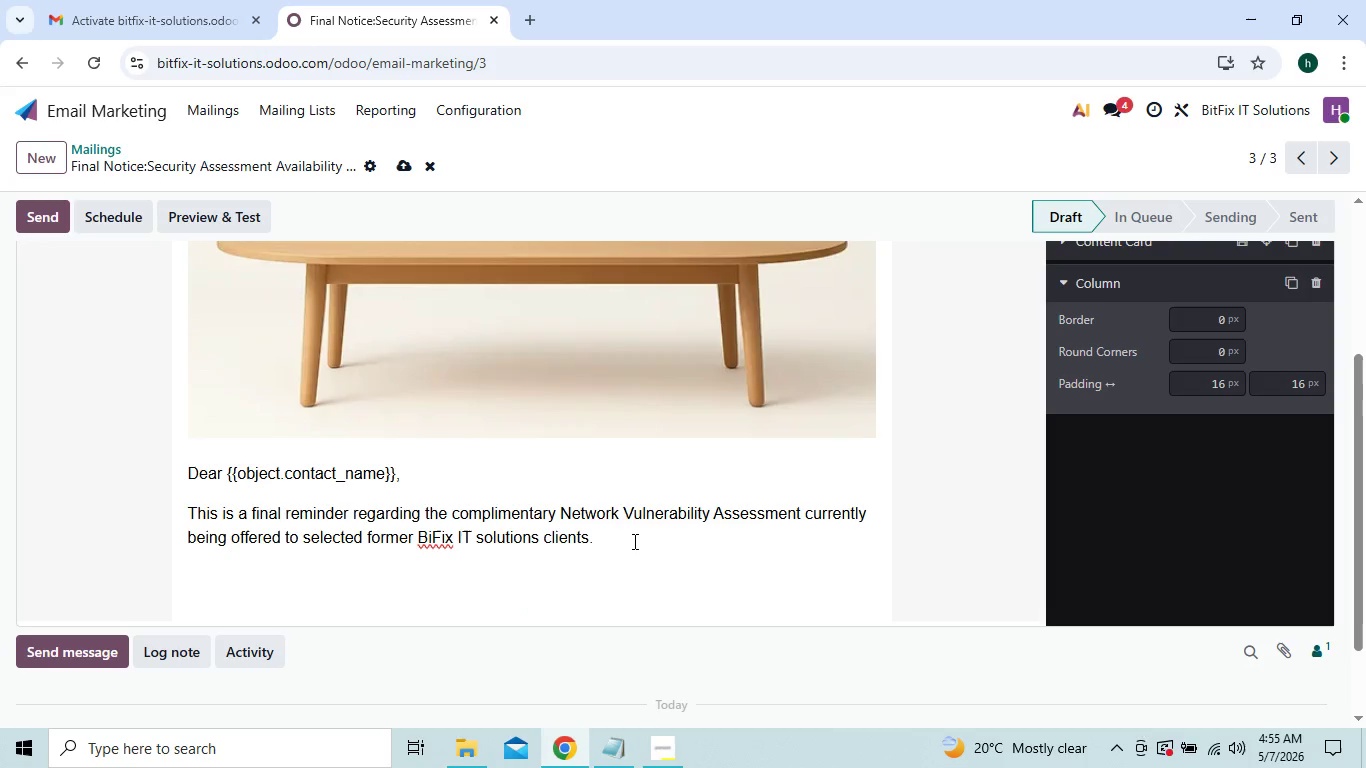 
key(ArrowRight)
 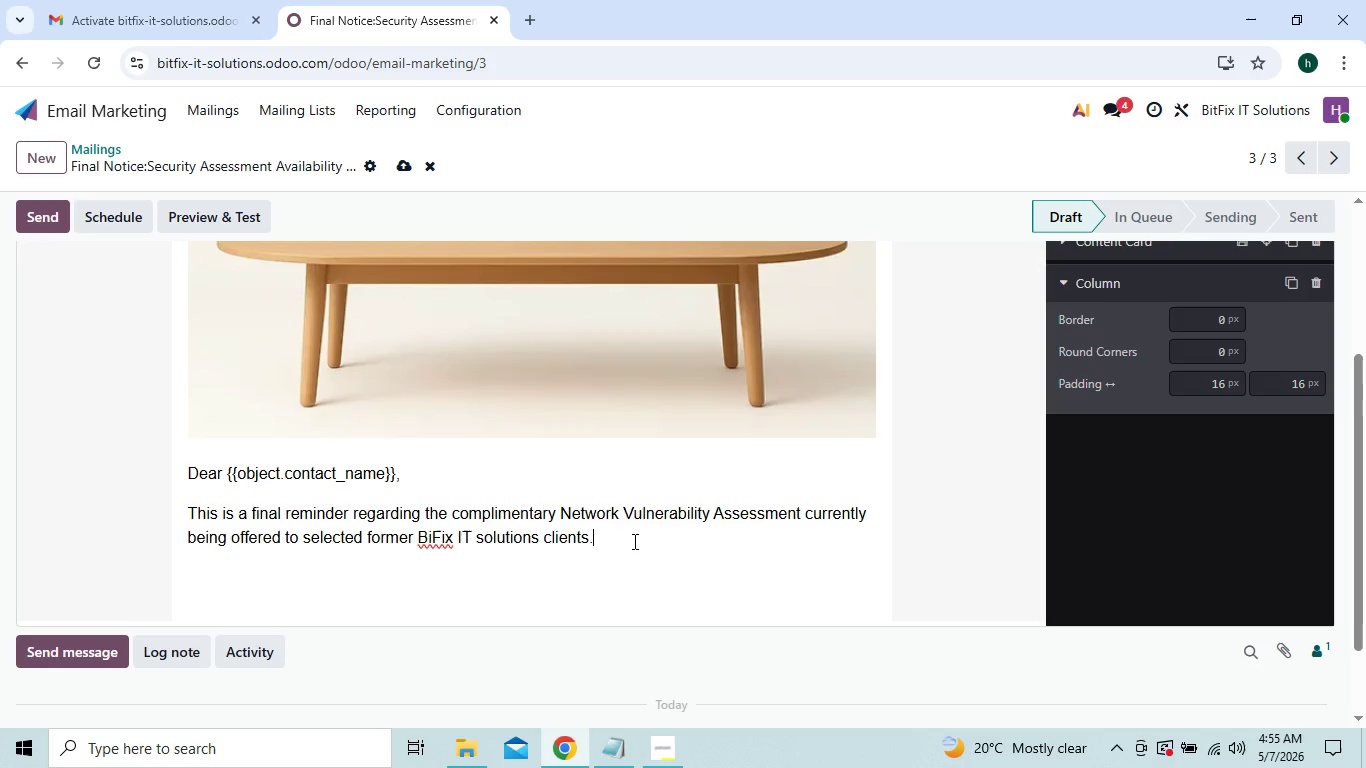 
key(Enter)
 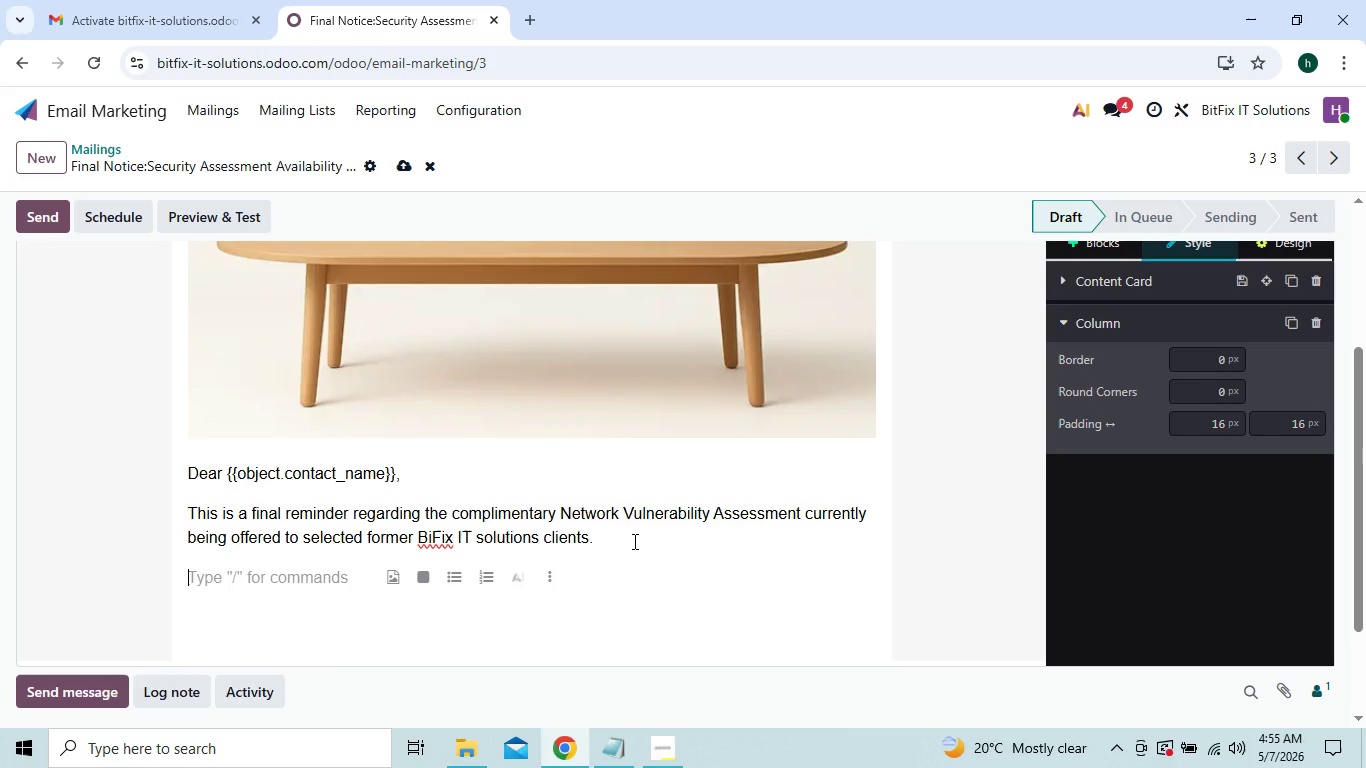 
type(Or)
 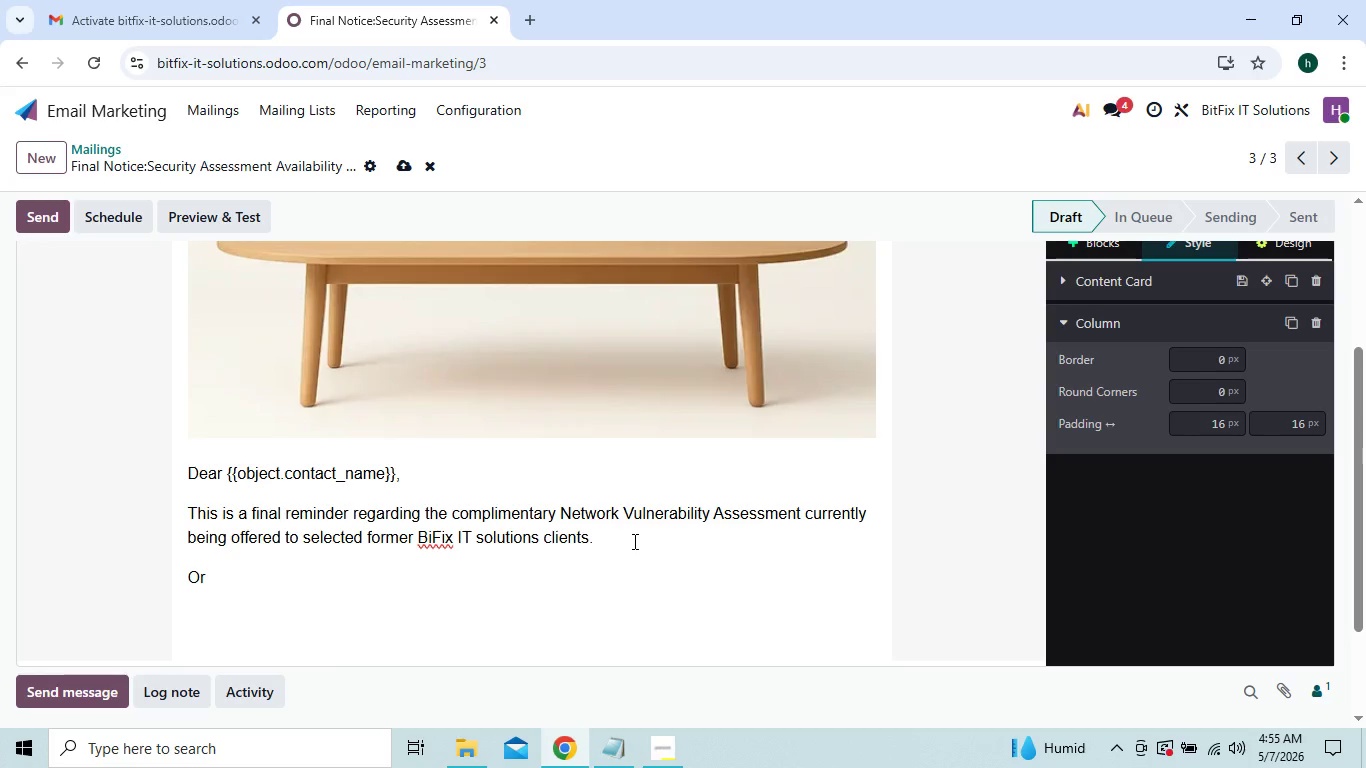 
wait(5.53)
 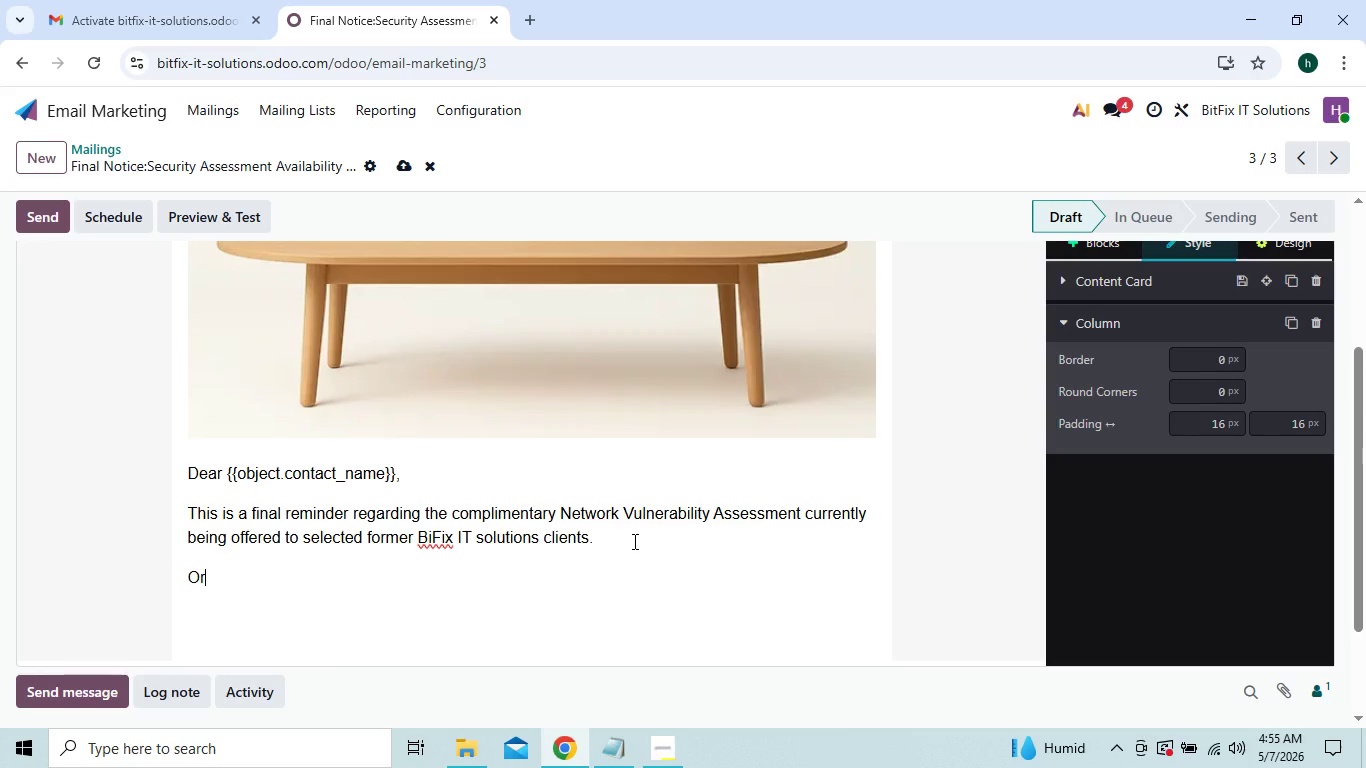 
type(ga)
 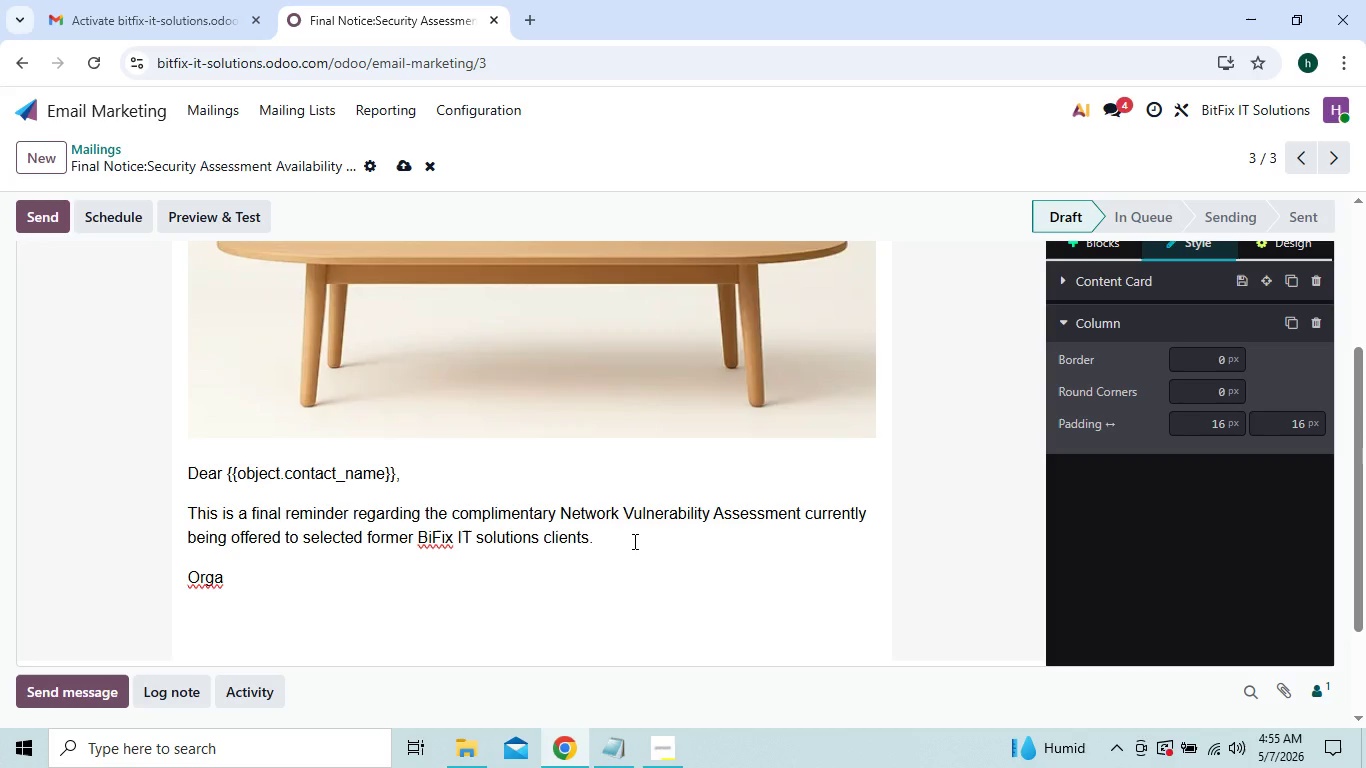 
type(nization)
 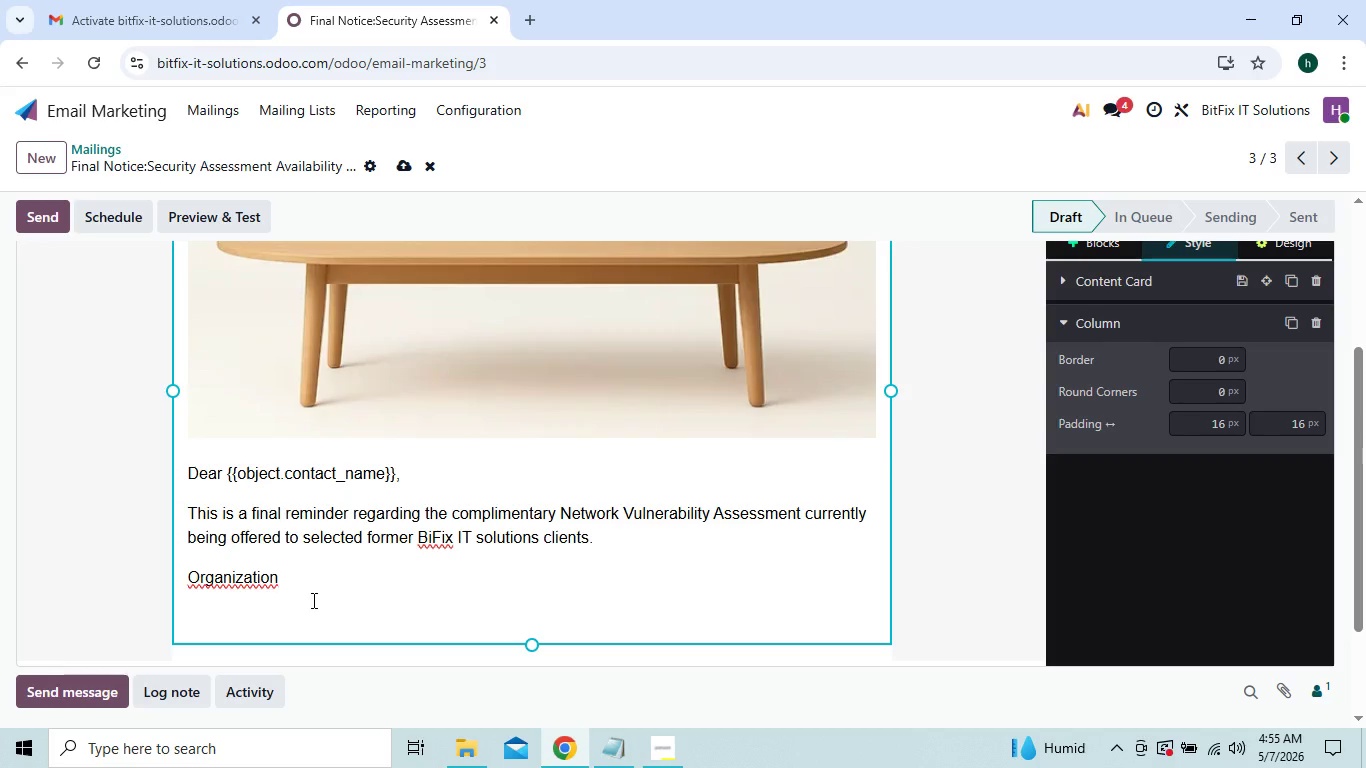 
right_click([248, 580])
 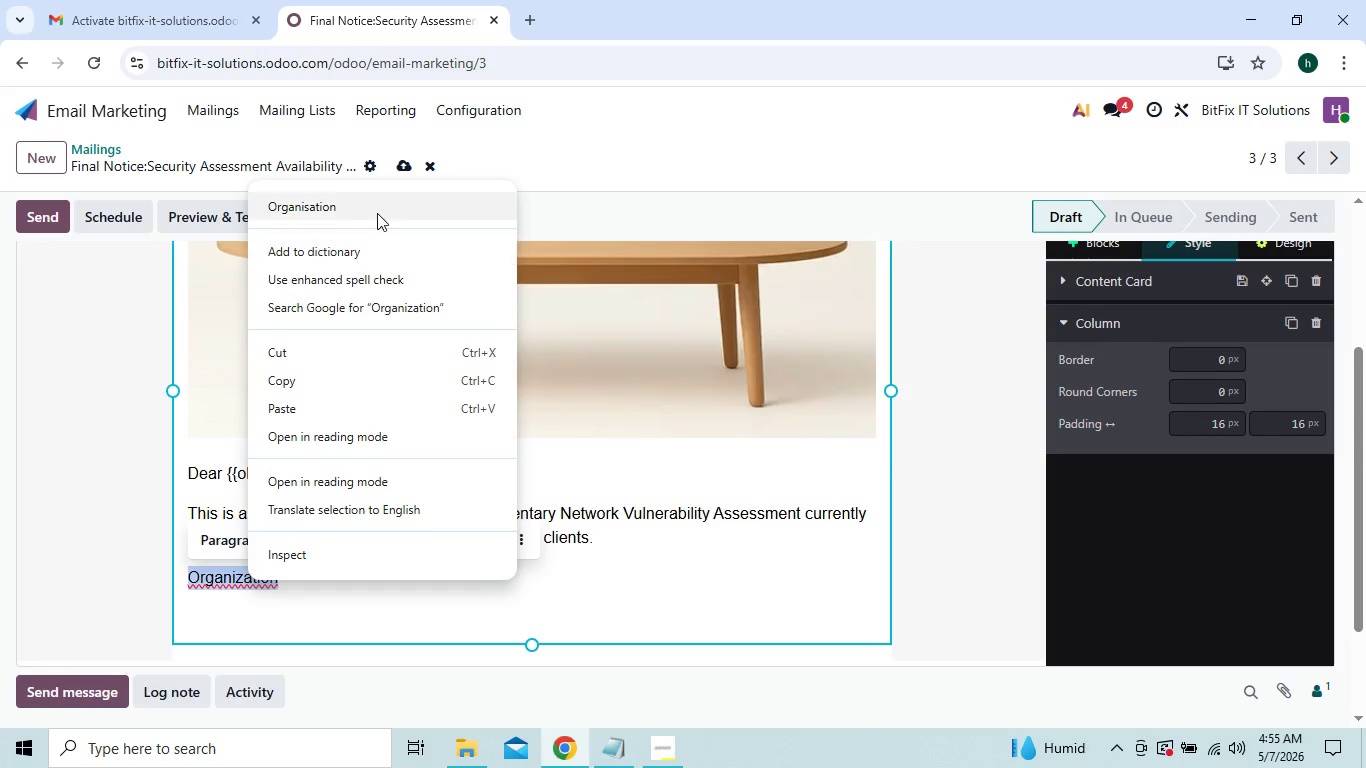 
left_click([379, 210])
 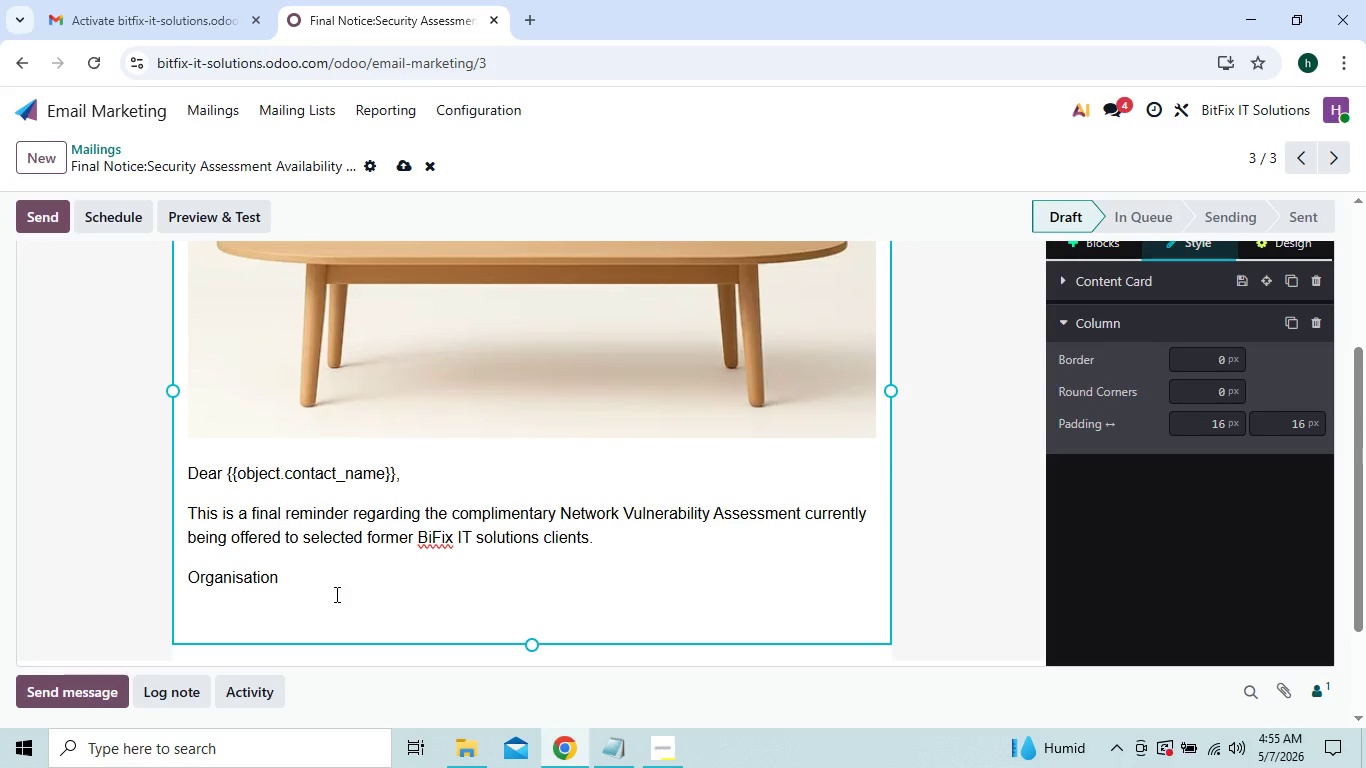 
type( delaying security reviews are facing increased exposure from:)
 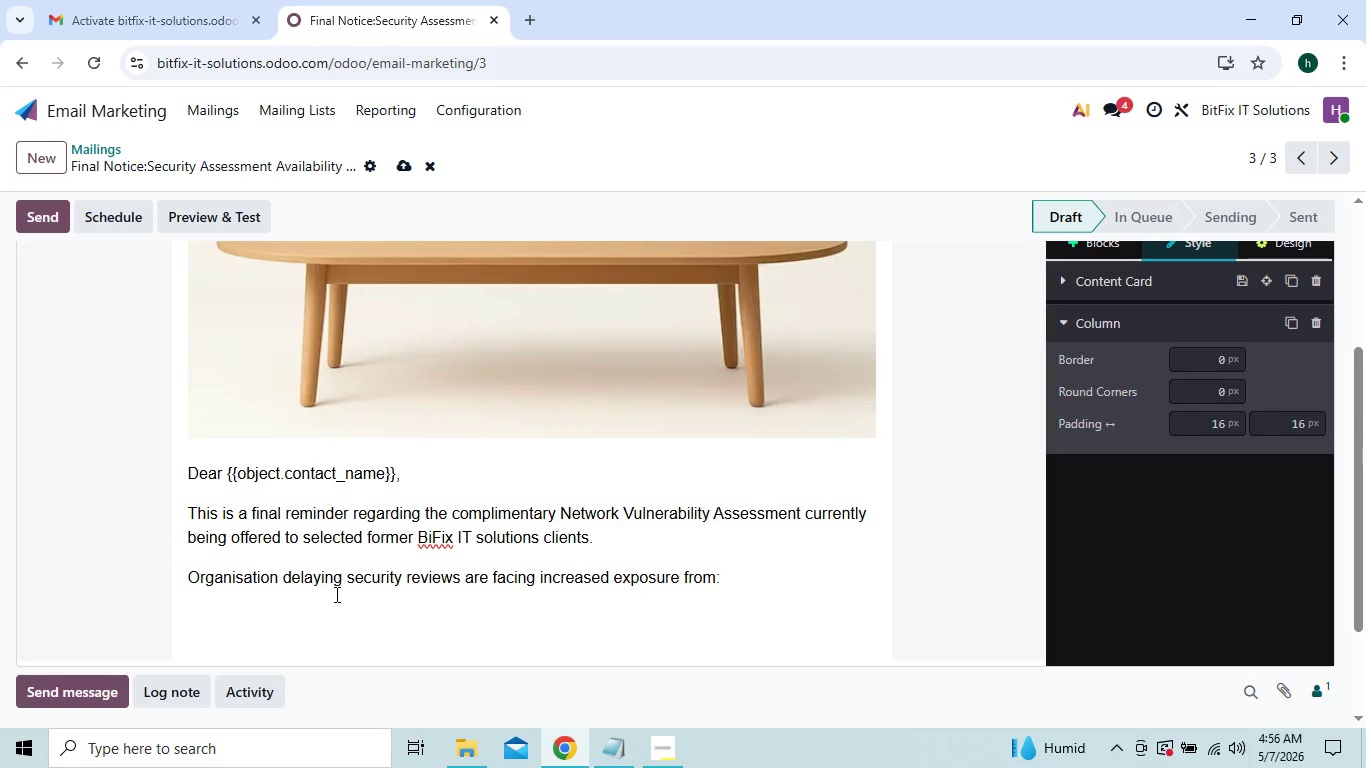 
wait(6.08)
 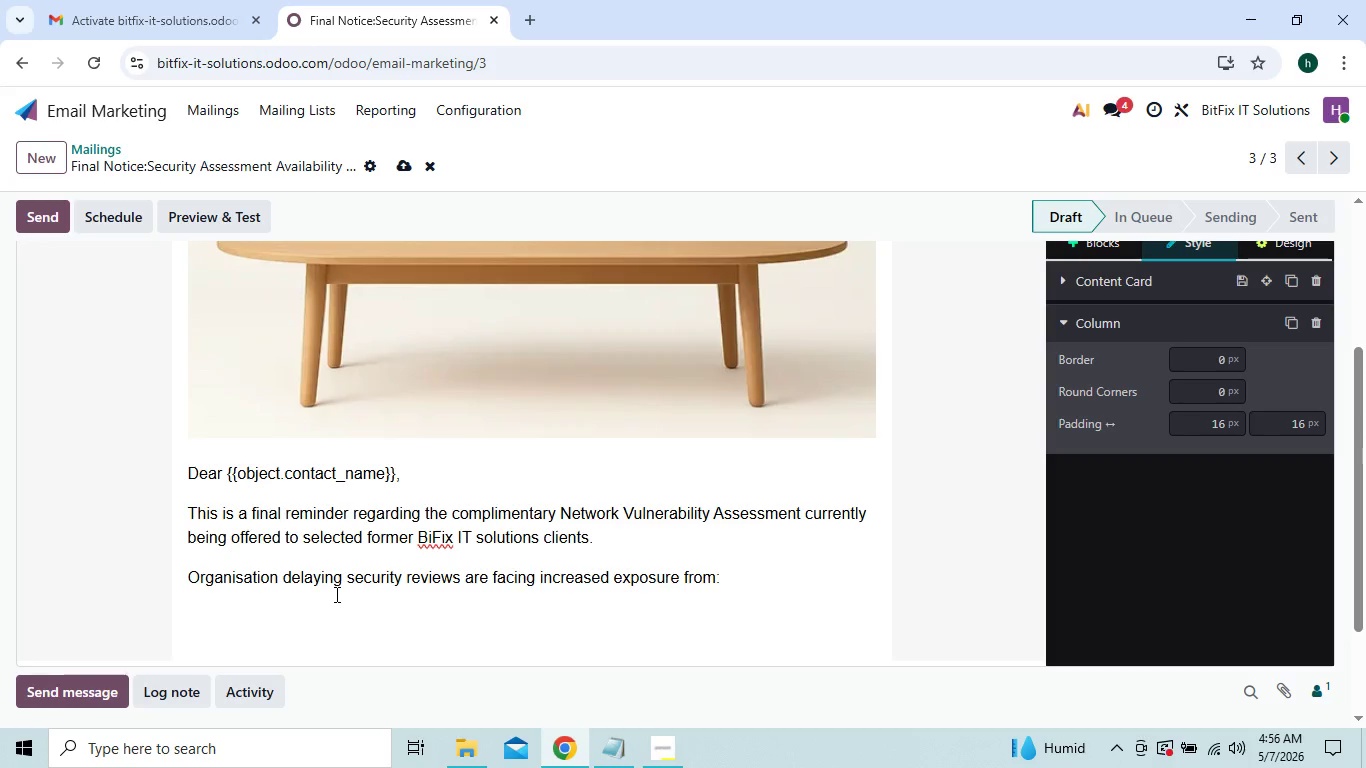 
key(Shift+ShiftRight)
 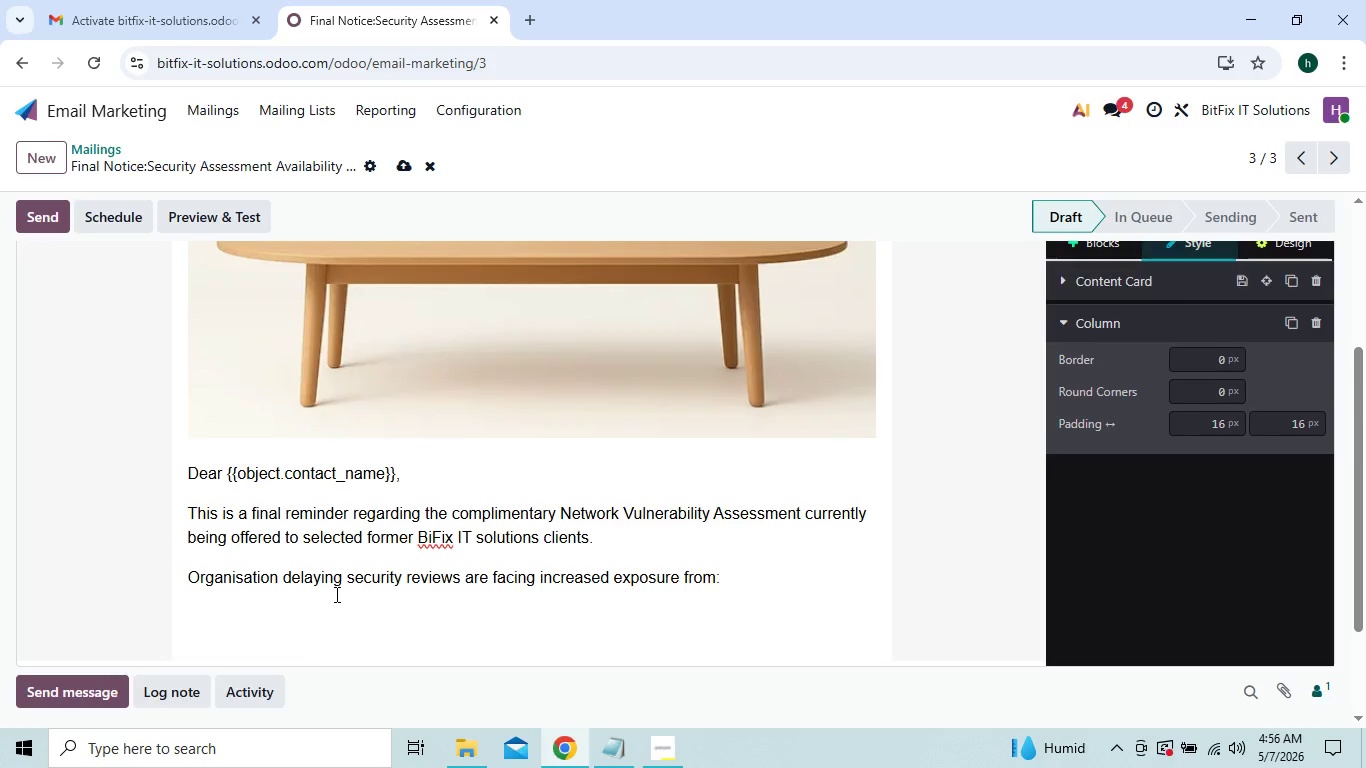 
key(Enter)
 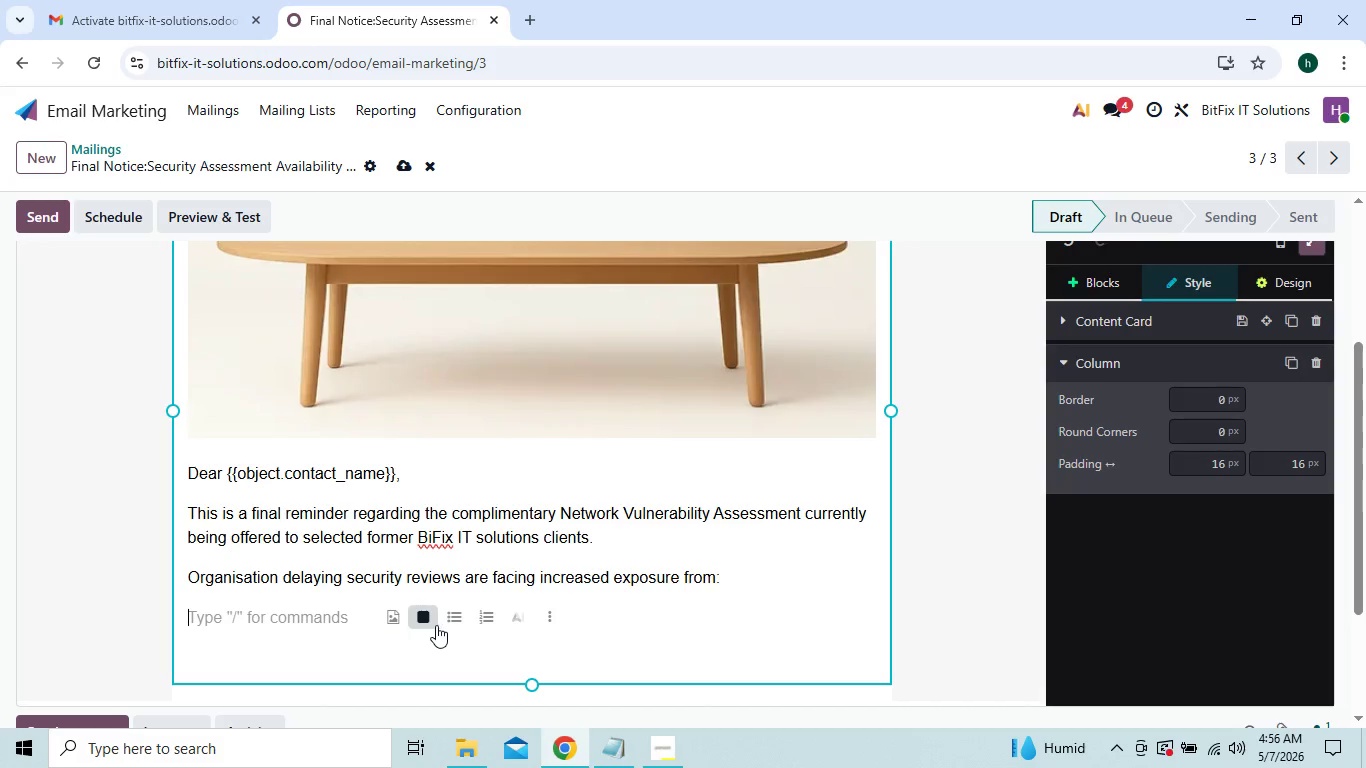 
left_click([446, 623])
 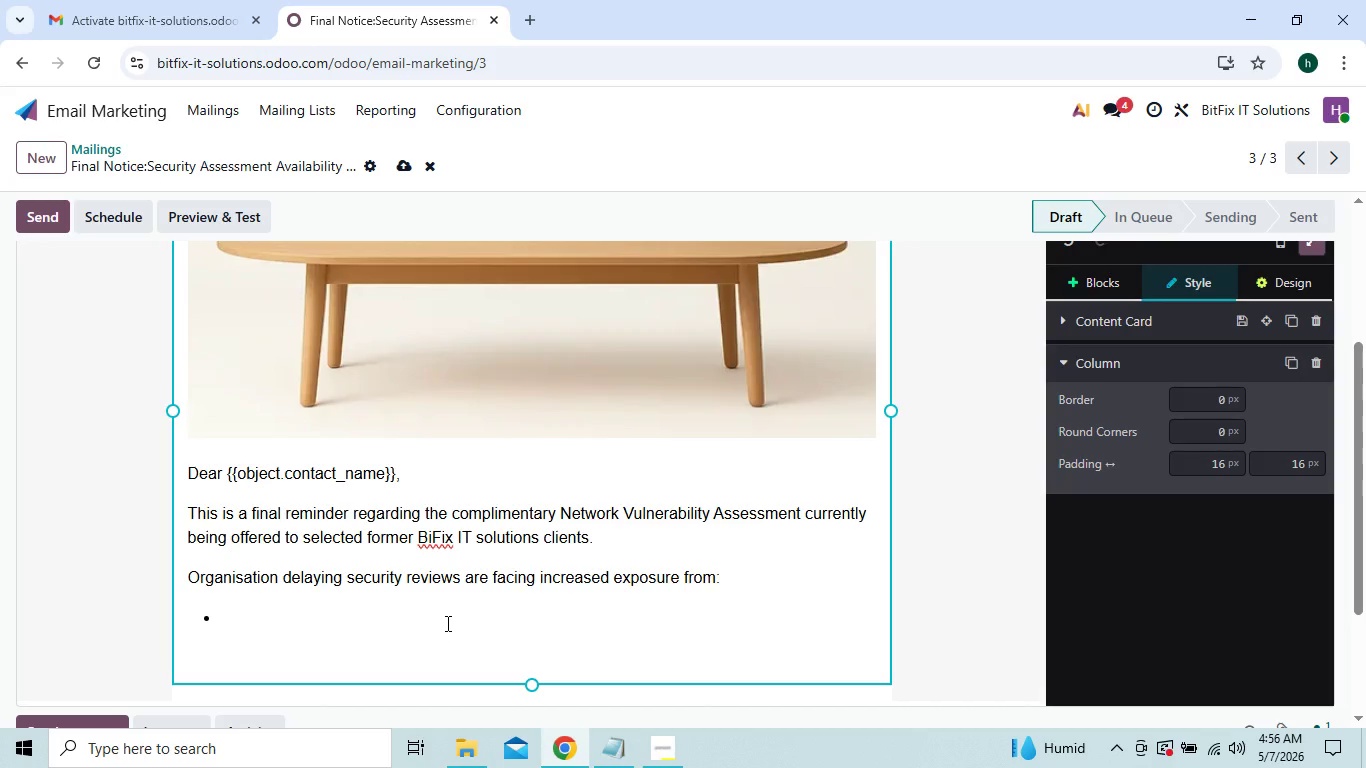 
type(Rab)
key(Backspace)
type(nsom)
 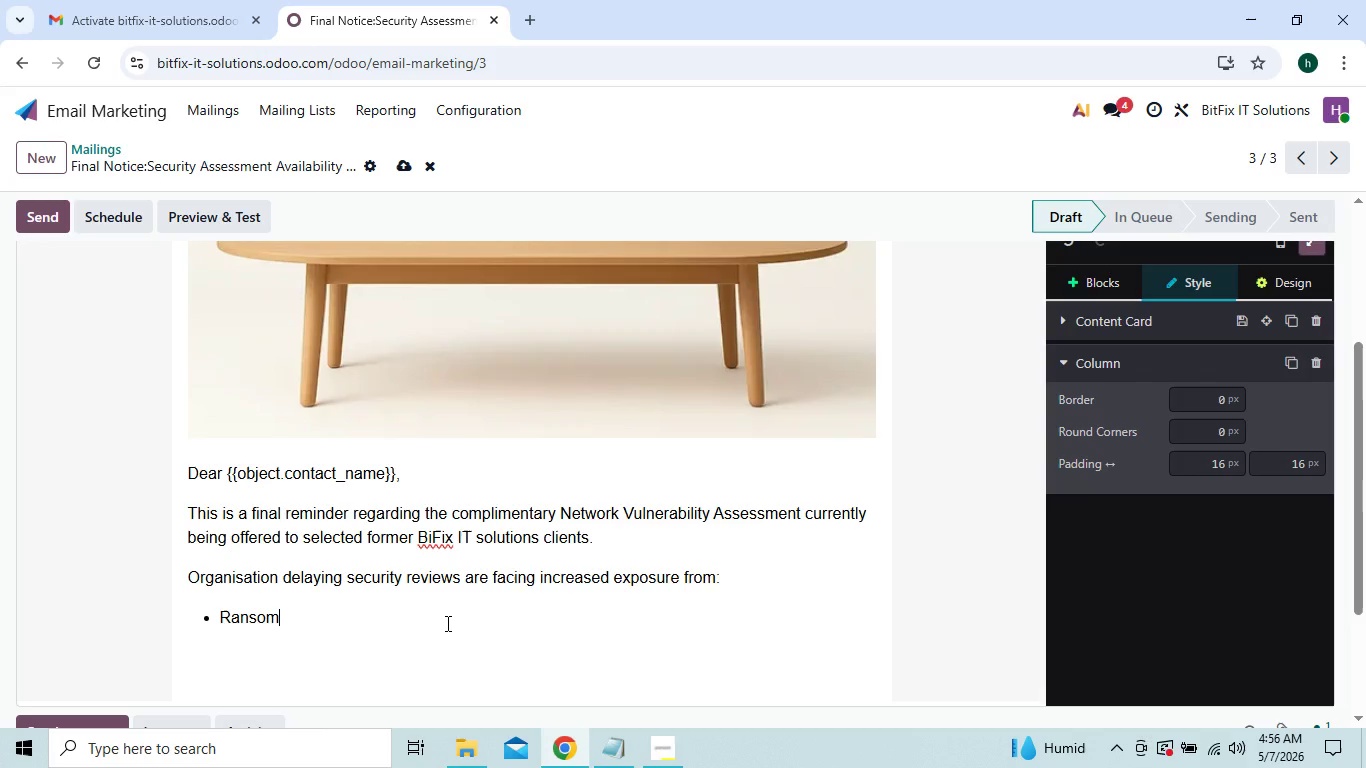 
type(ware attacks)
 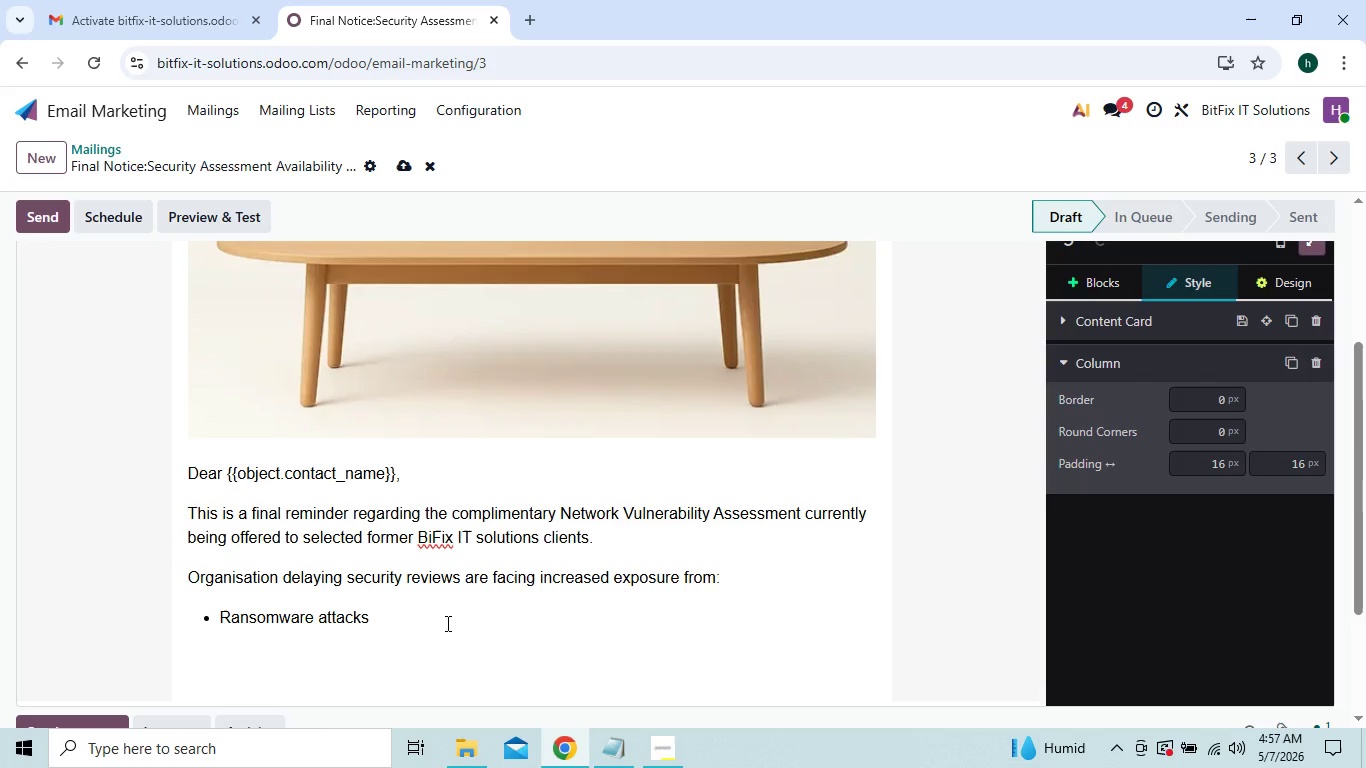 
key(Enter)
 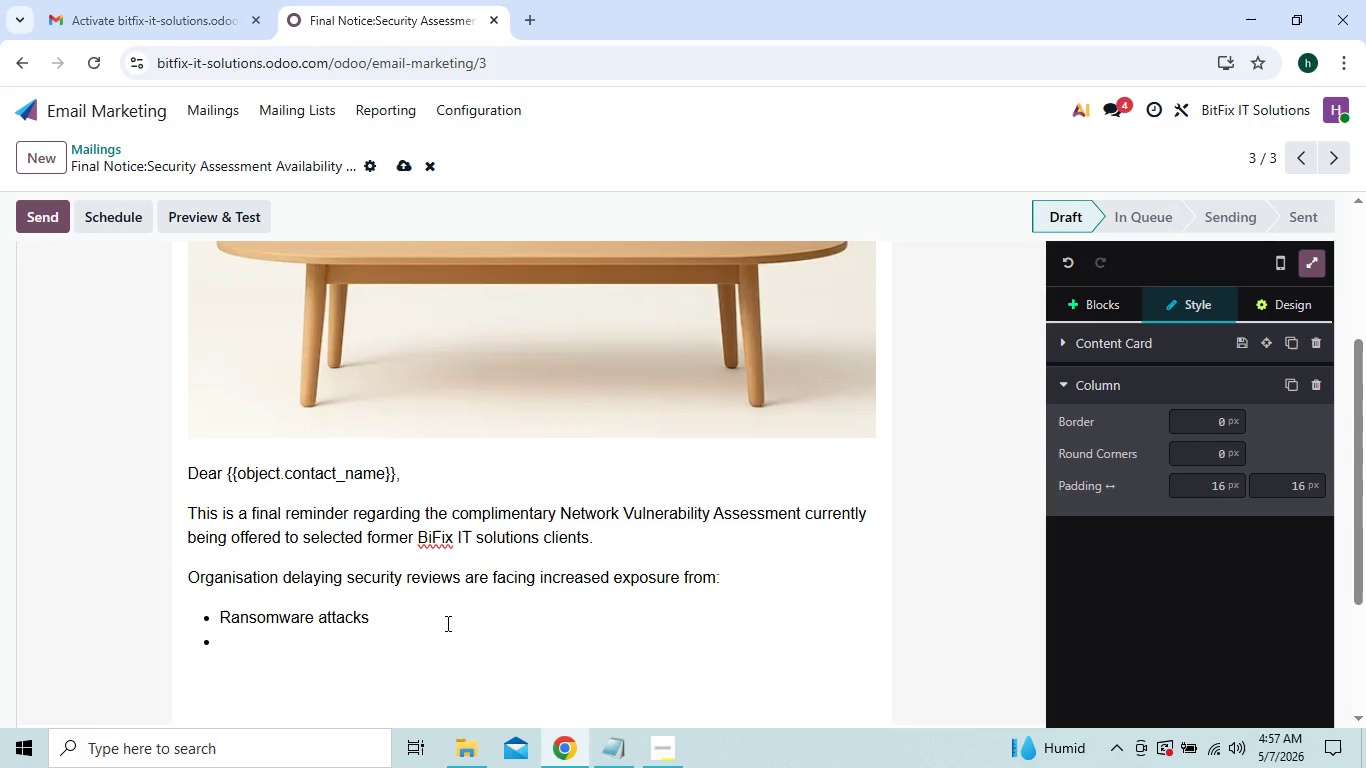 
type(Business emao)
key(Backspace)
type(ill com)
 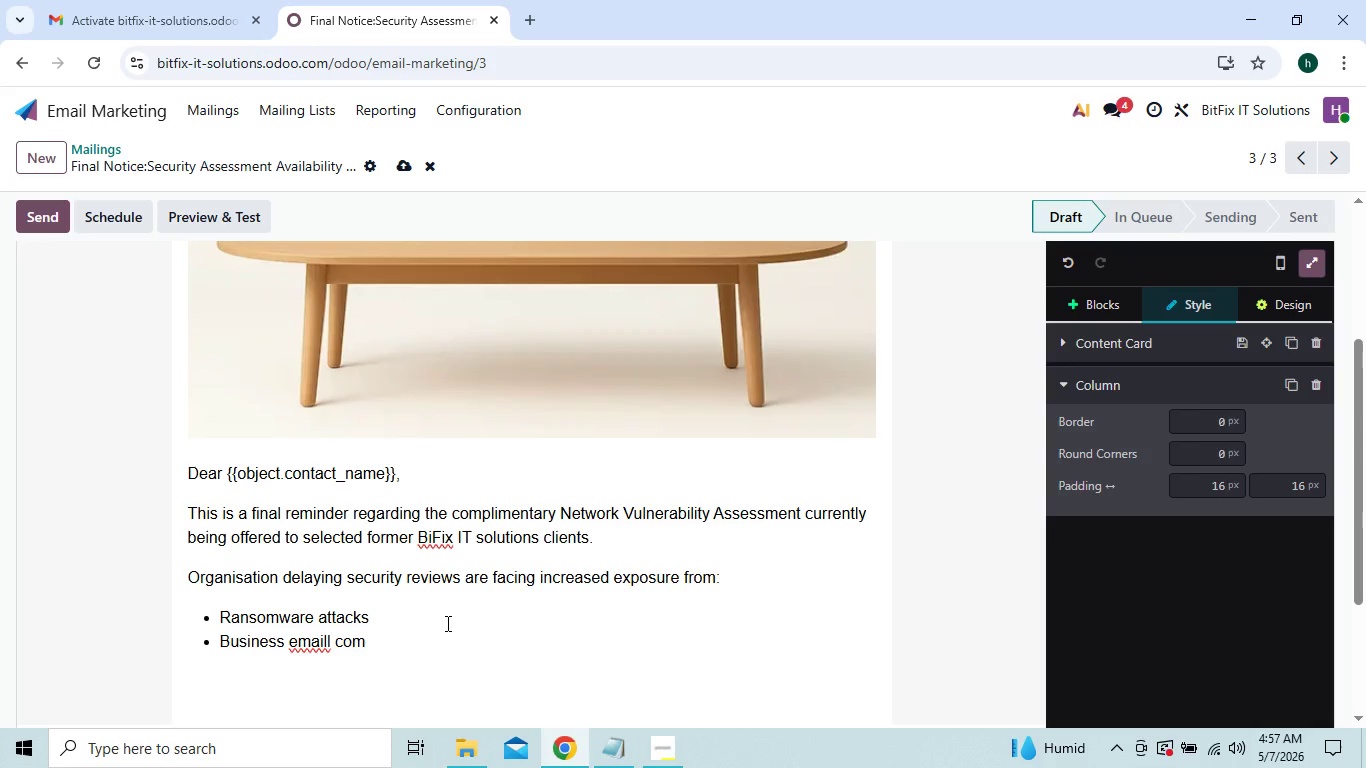 
wait(5.12)
 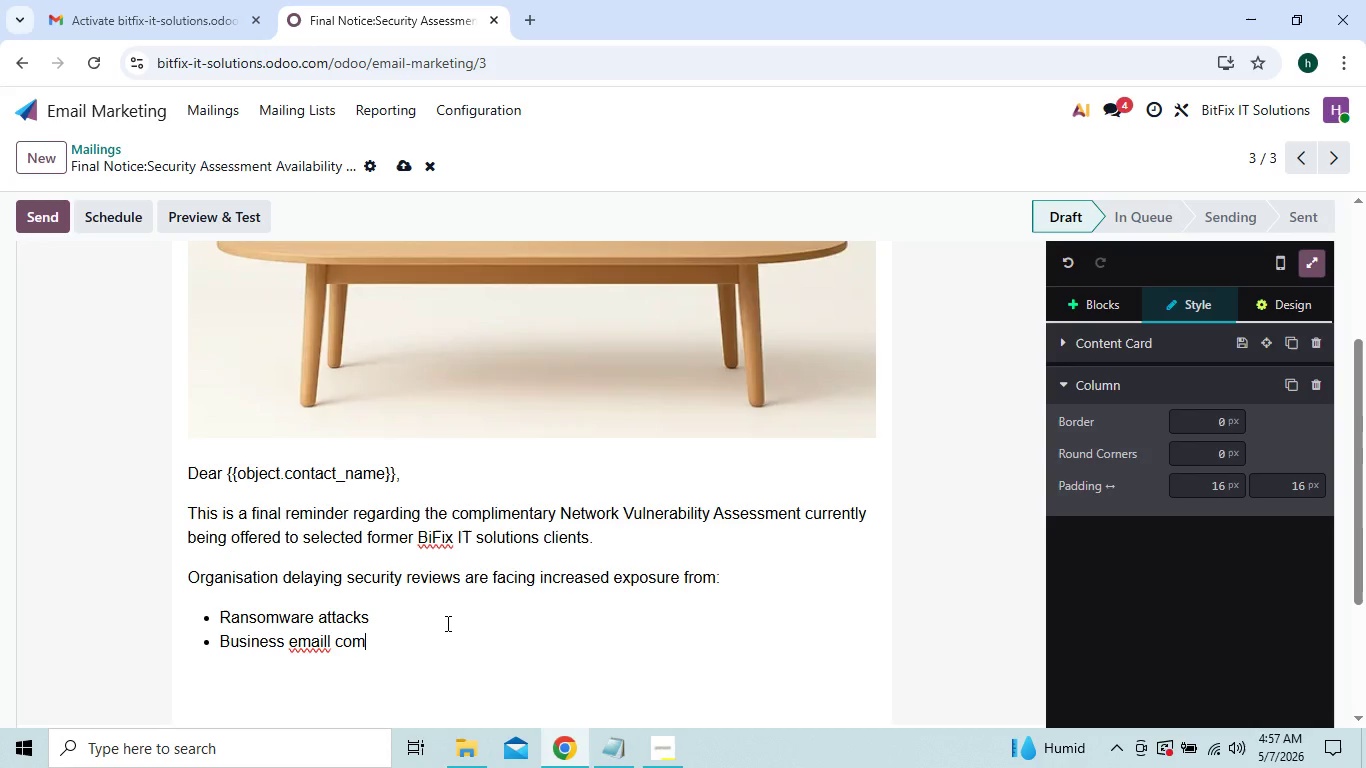 
key(ArrowLeft)
 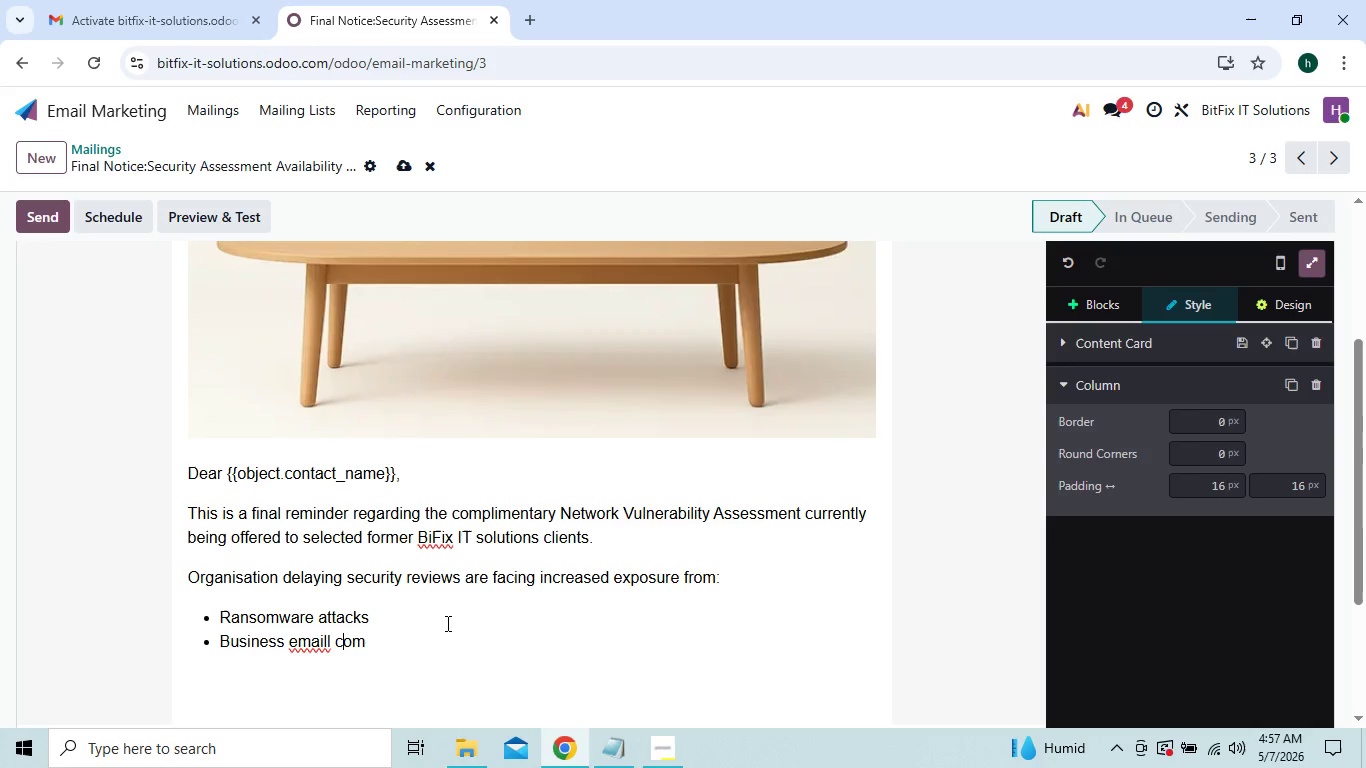 
key(ArrowLeft)
 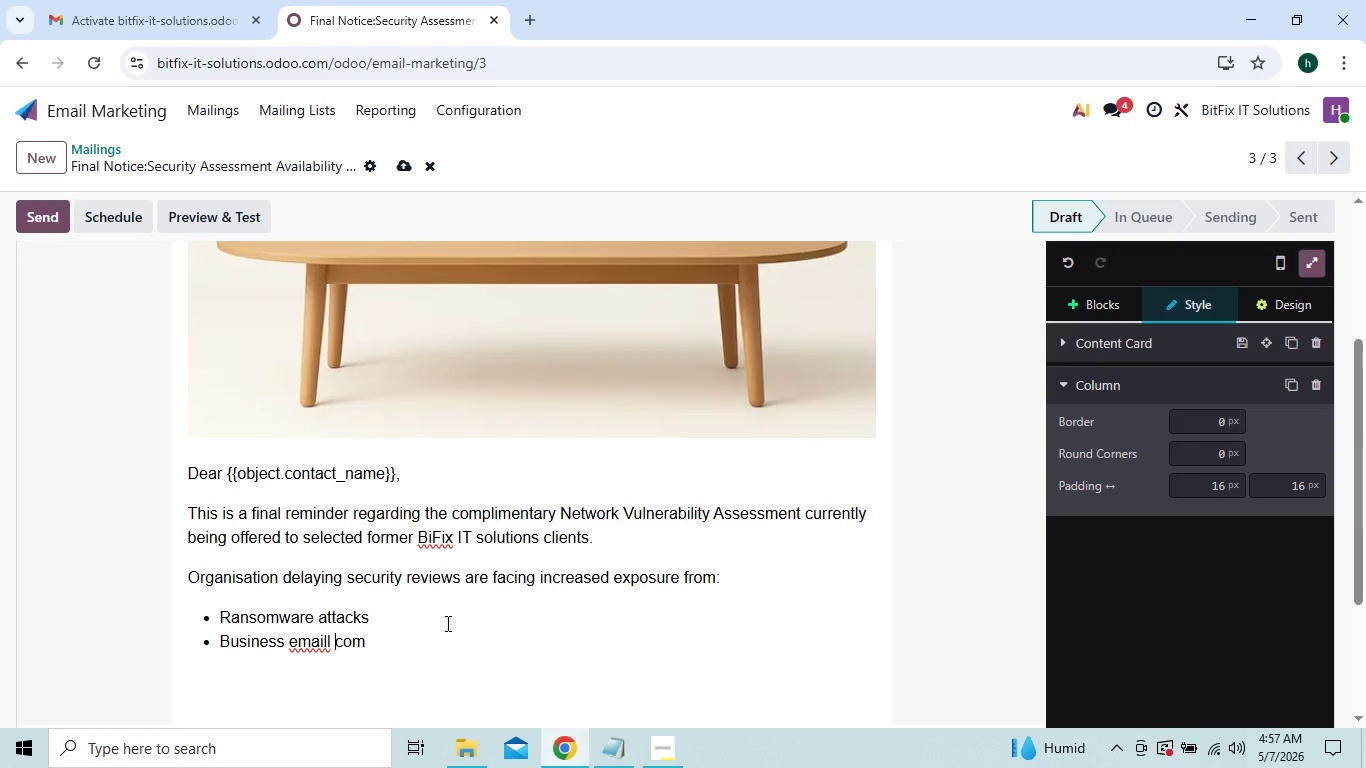 
key(ArrowLeft)
 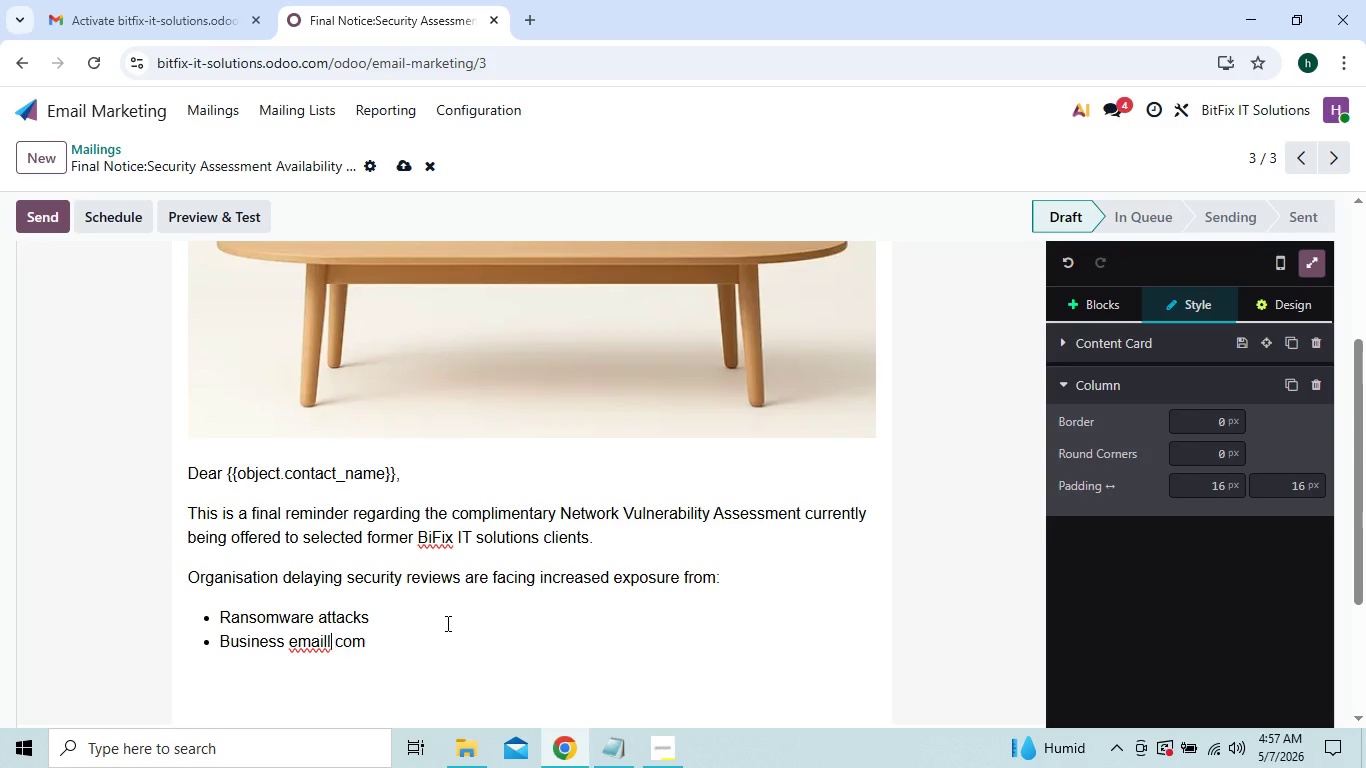 
key(ArrowLeft)
 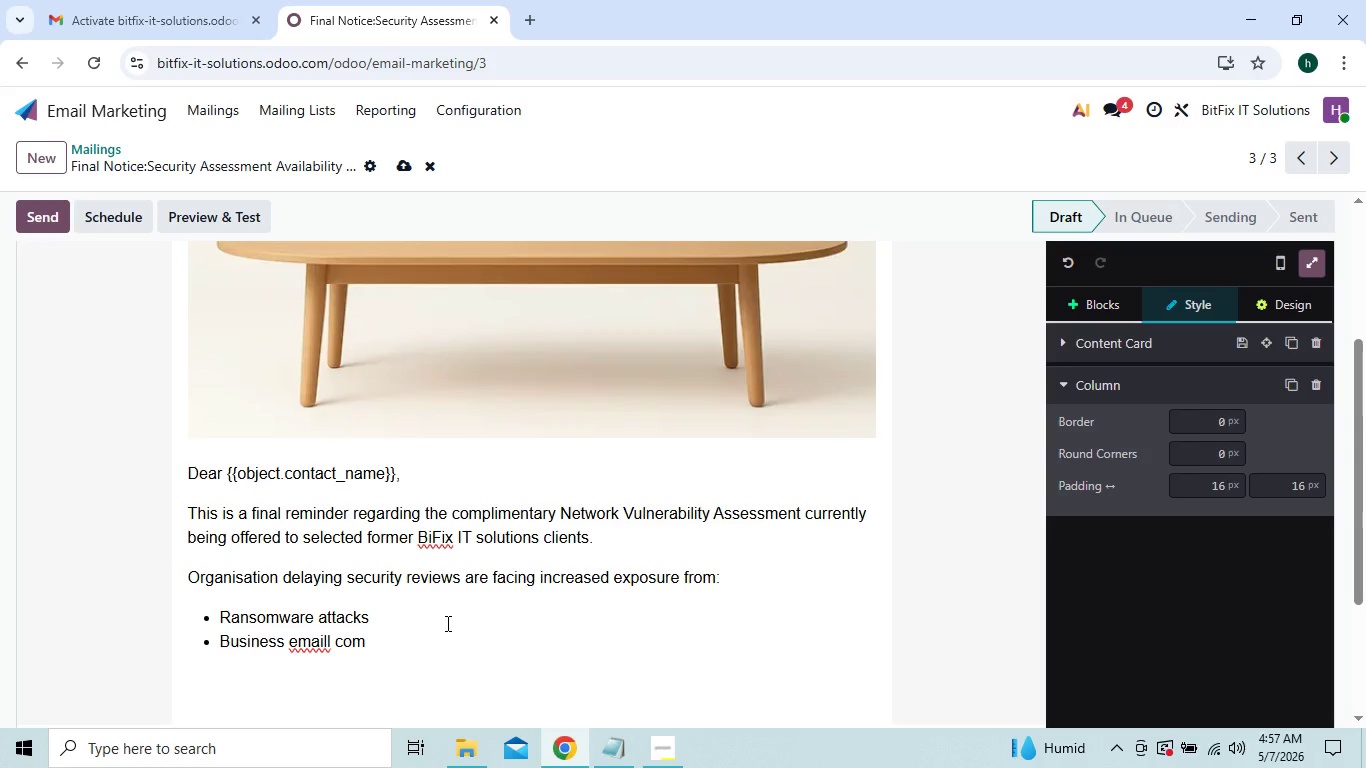 
key(Backspace)
 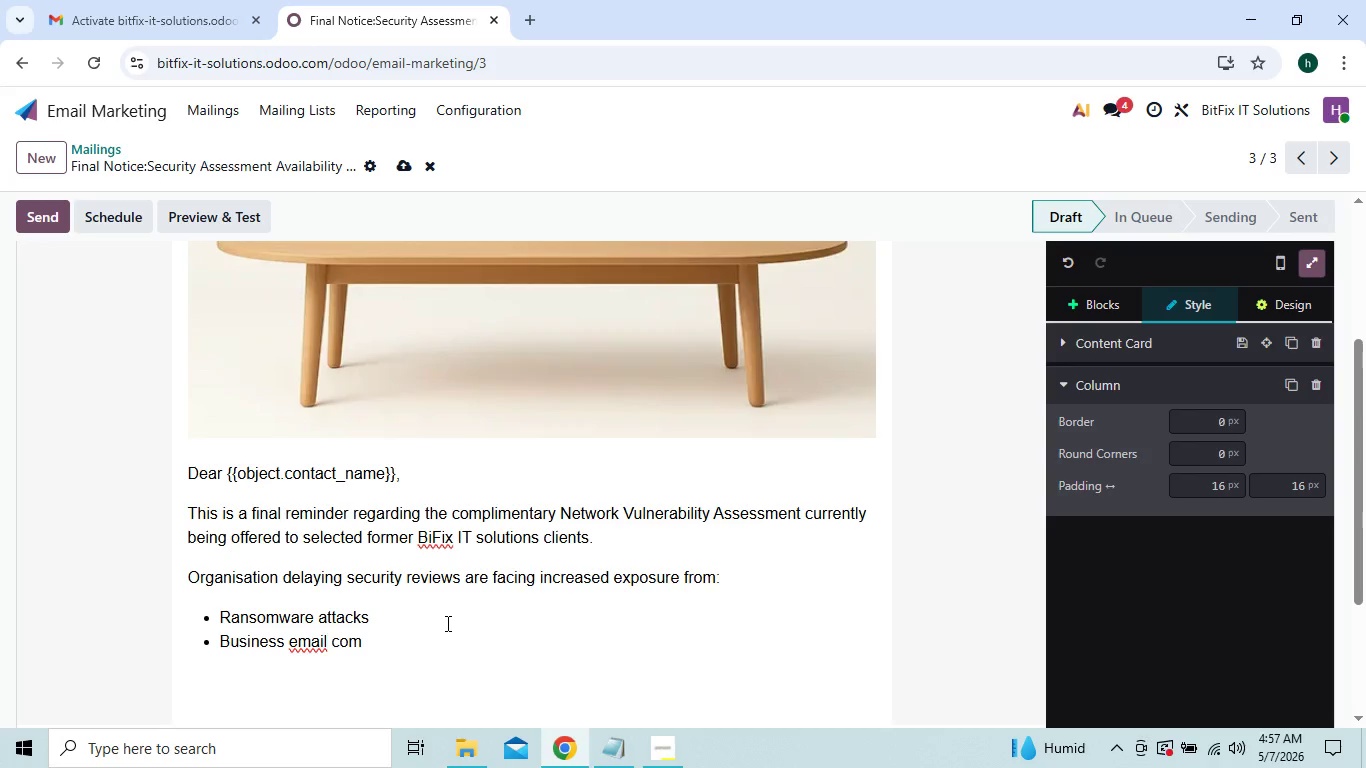 
key(ArrowRight)
 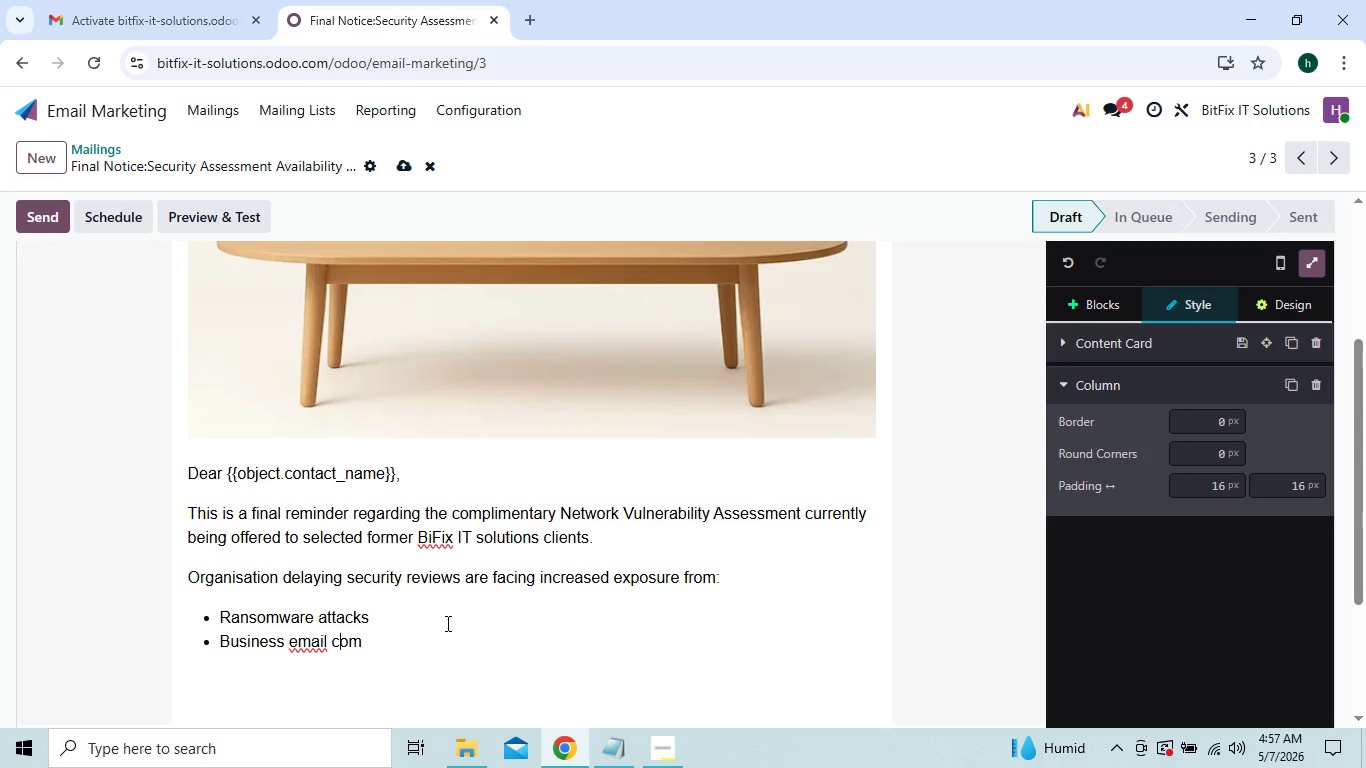 
key(ArrowRight)
 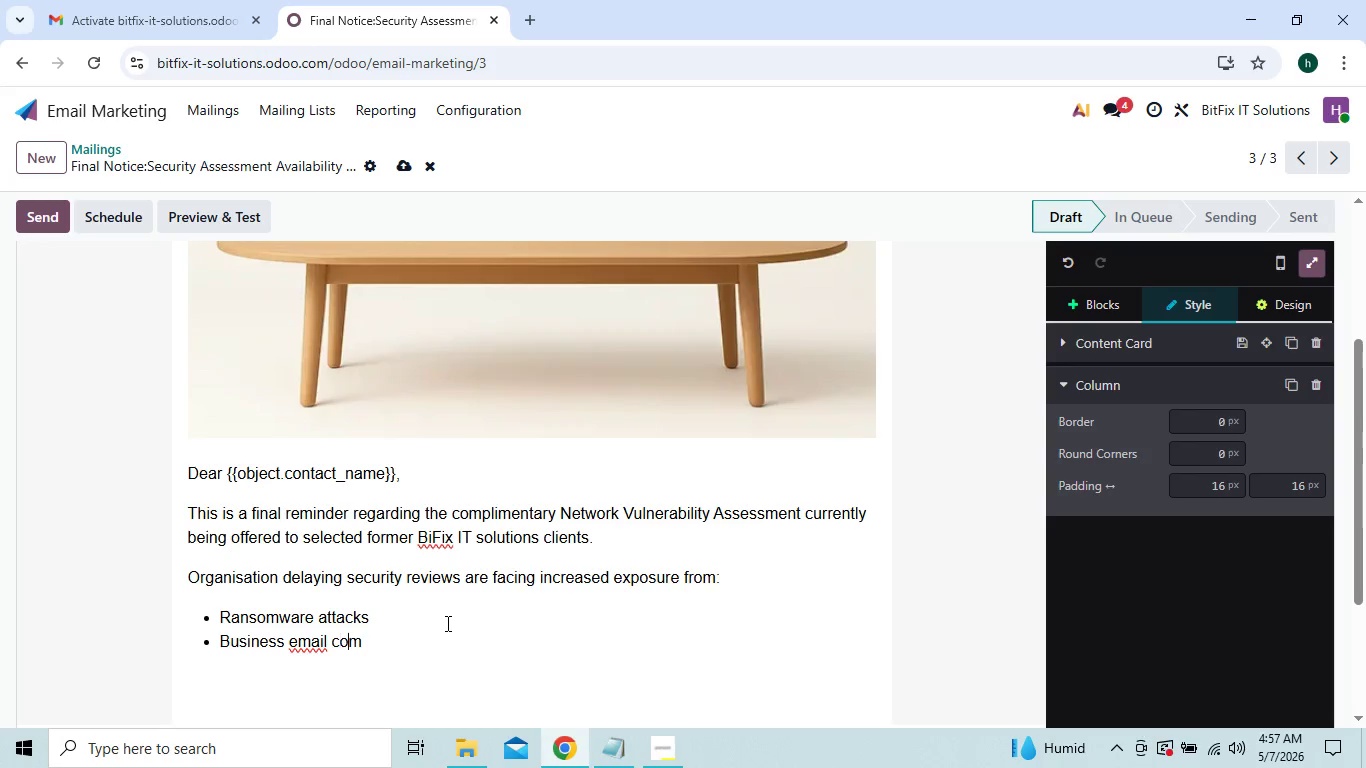 
key(ArrowRight)
 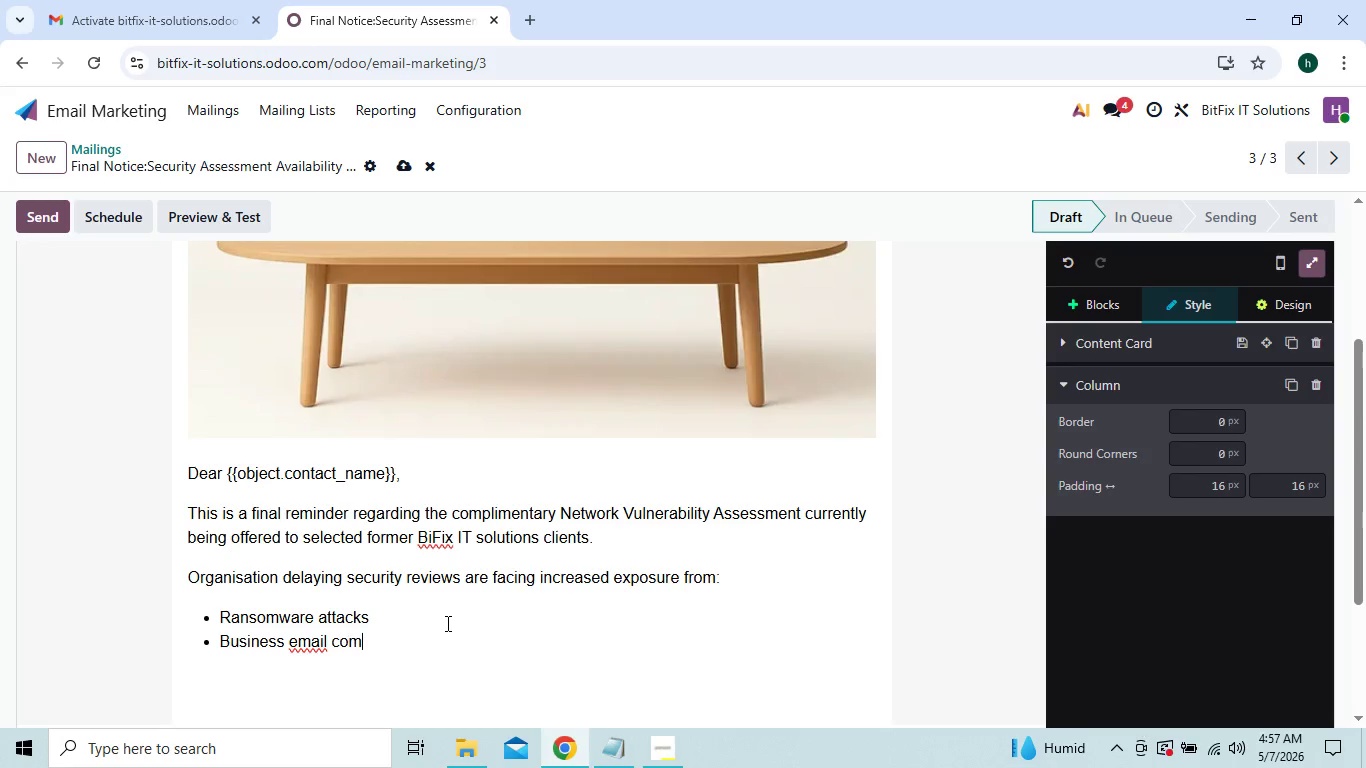 
key(ArrowRight)
 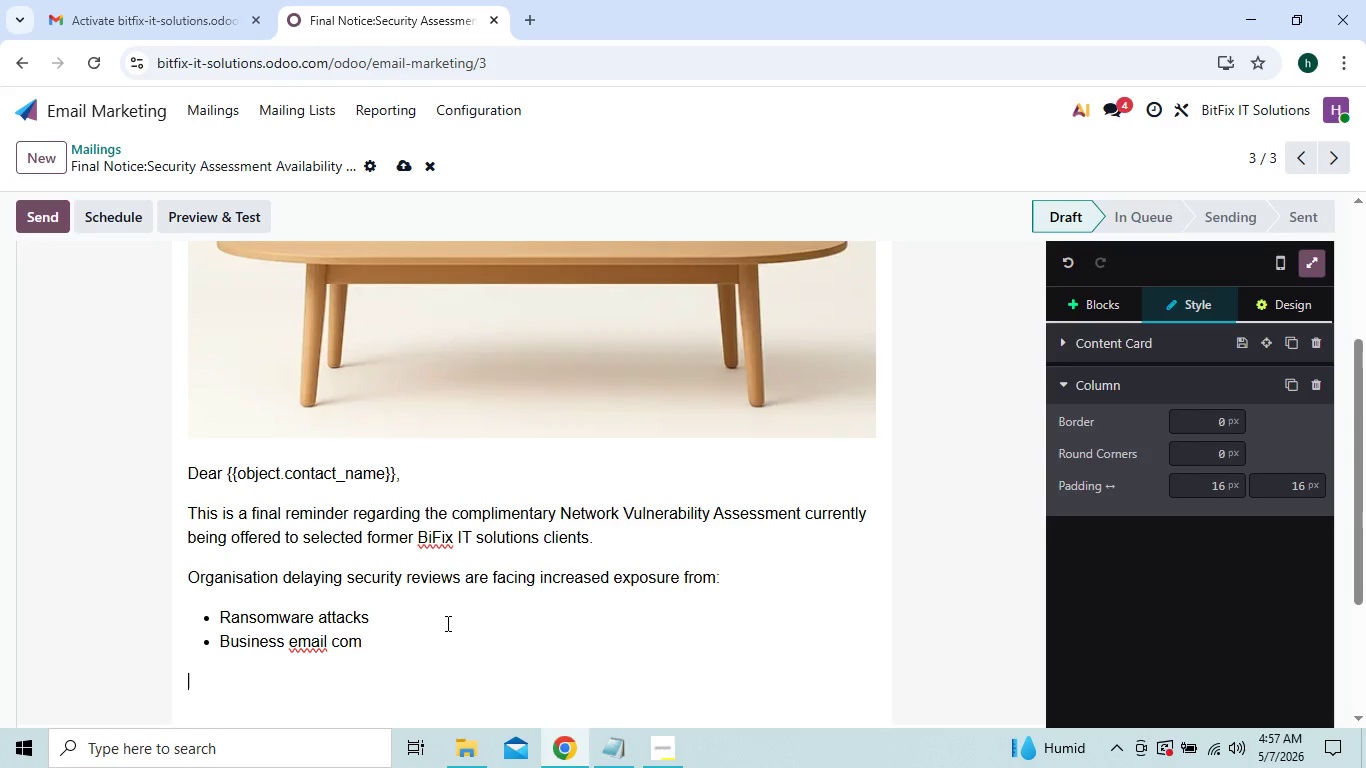 
key(ArrowRight)
 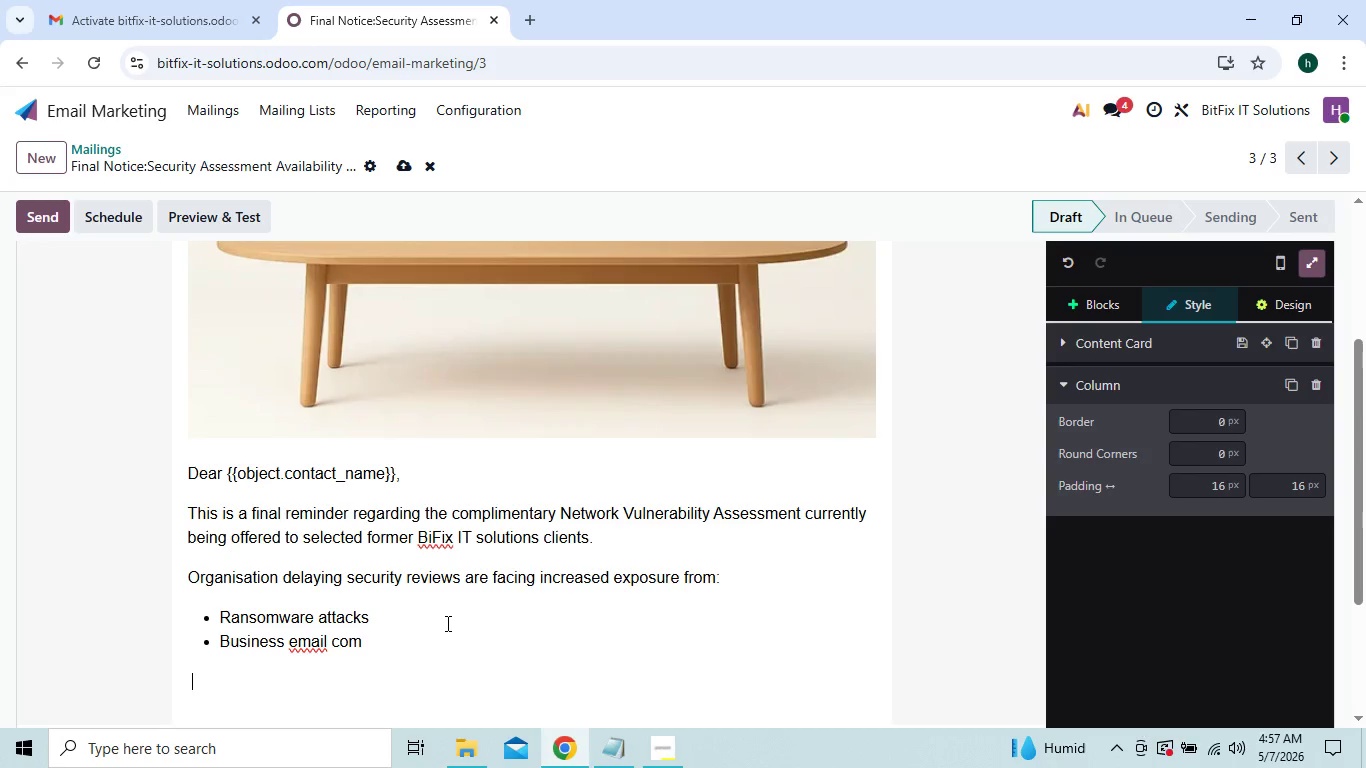 
key(ArrowRight)
 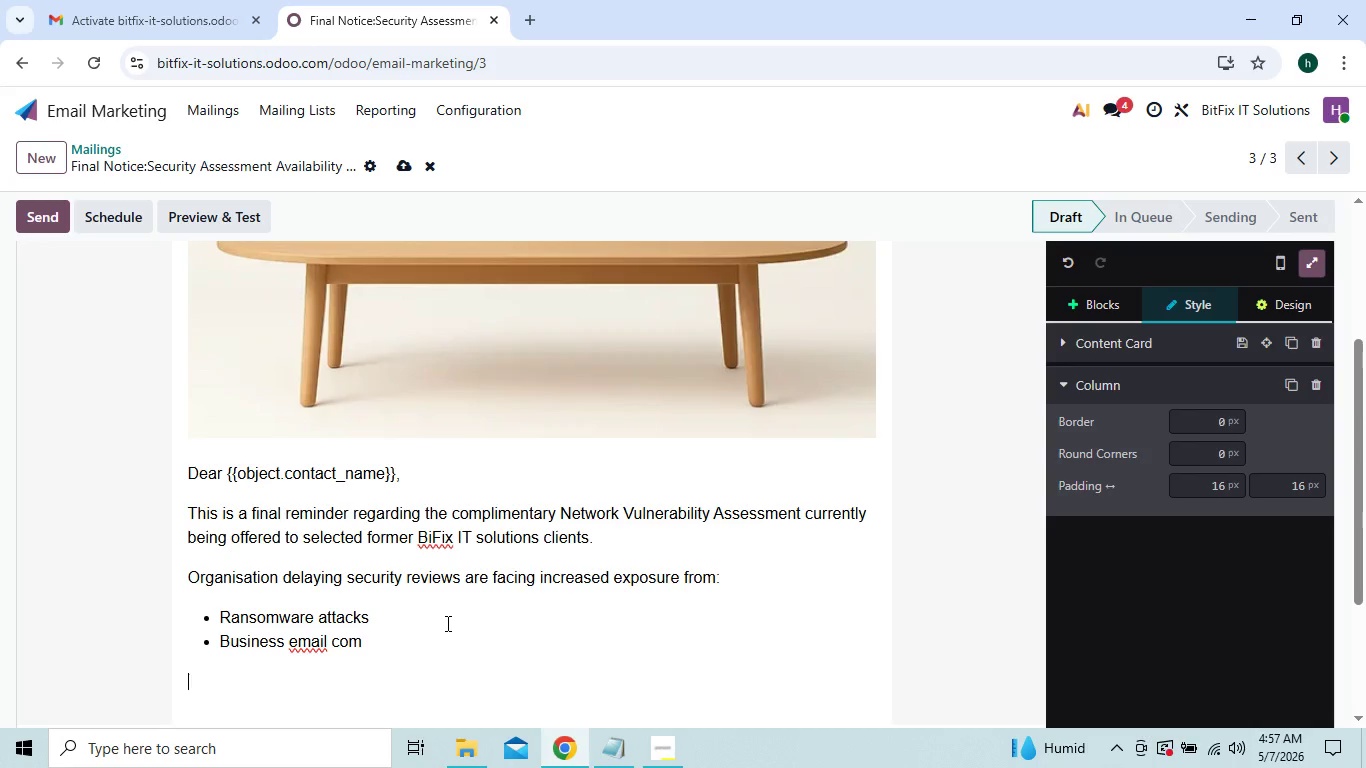 
key(ArrowLeft)
 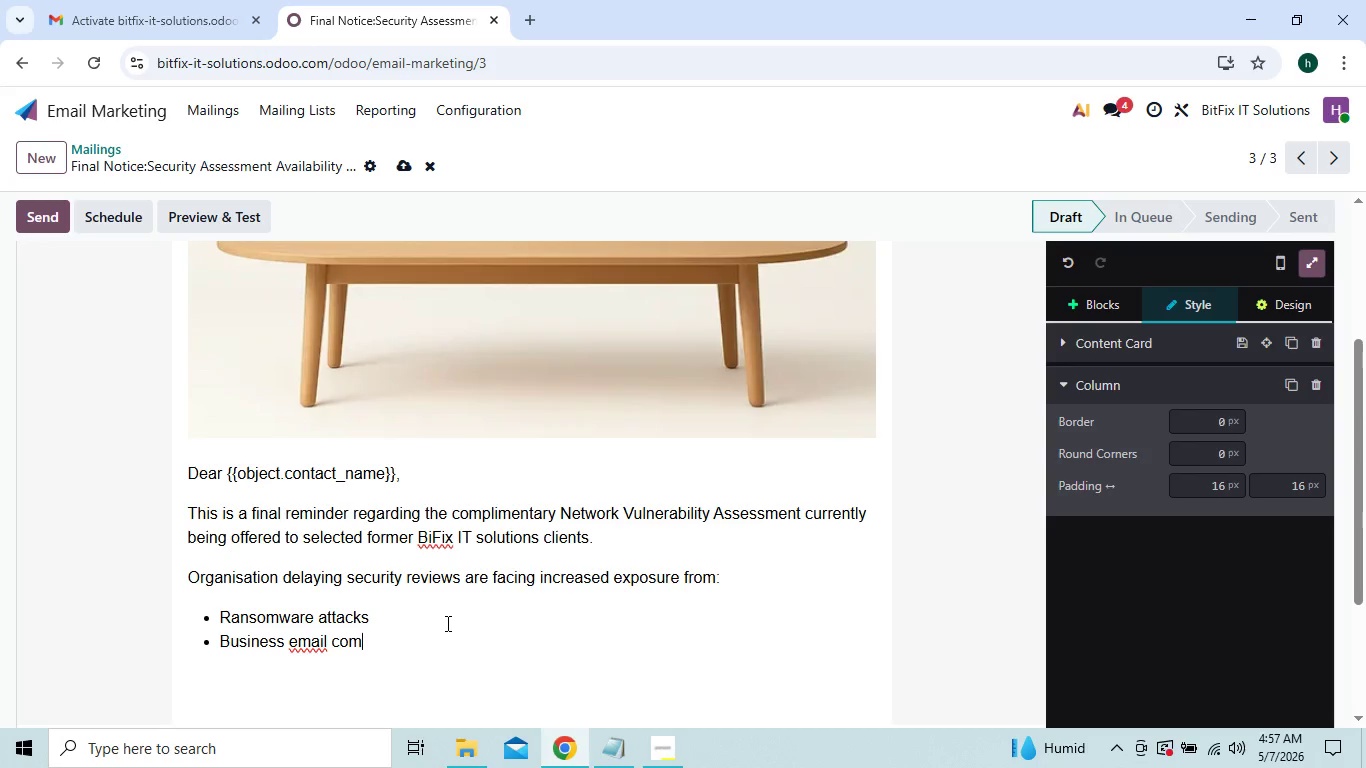 
key(ArrowLeft)
 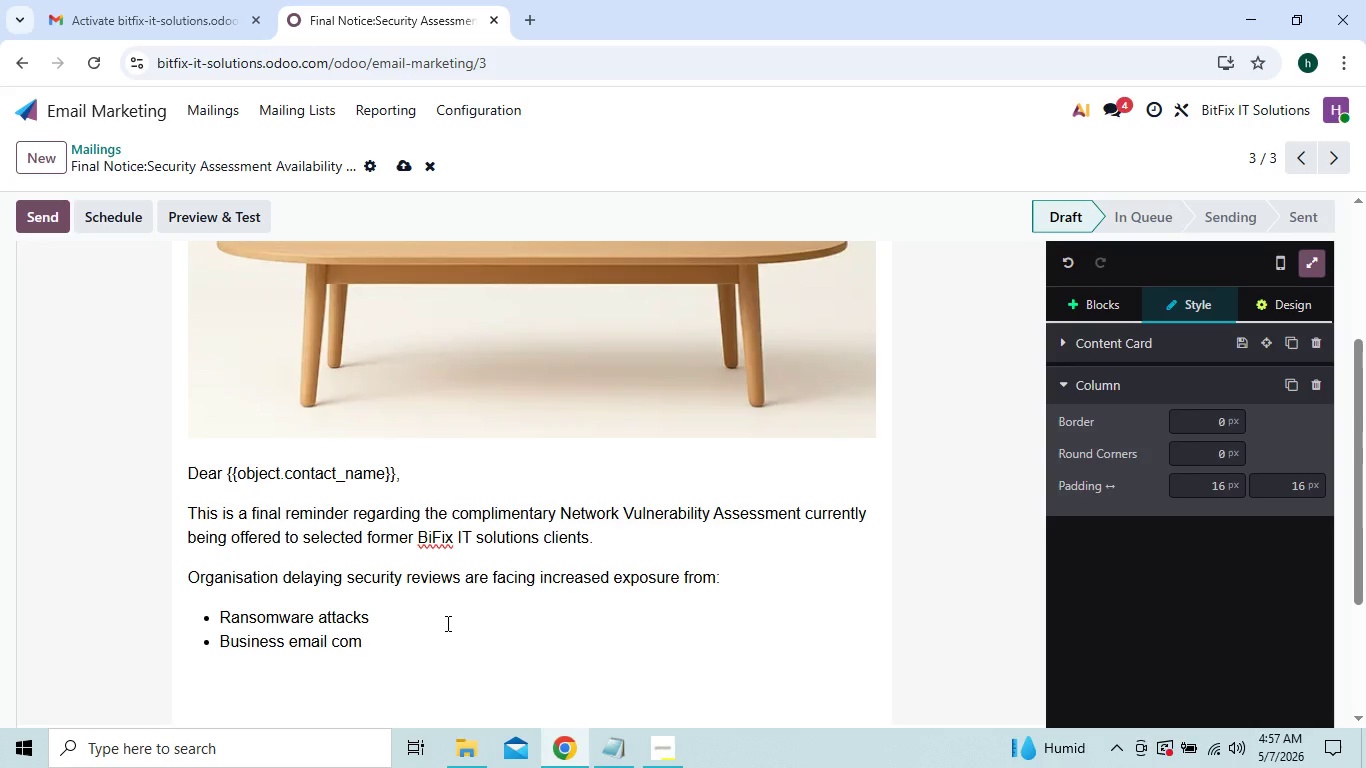 
type(promise)
 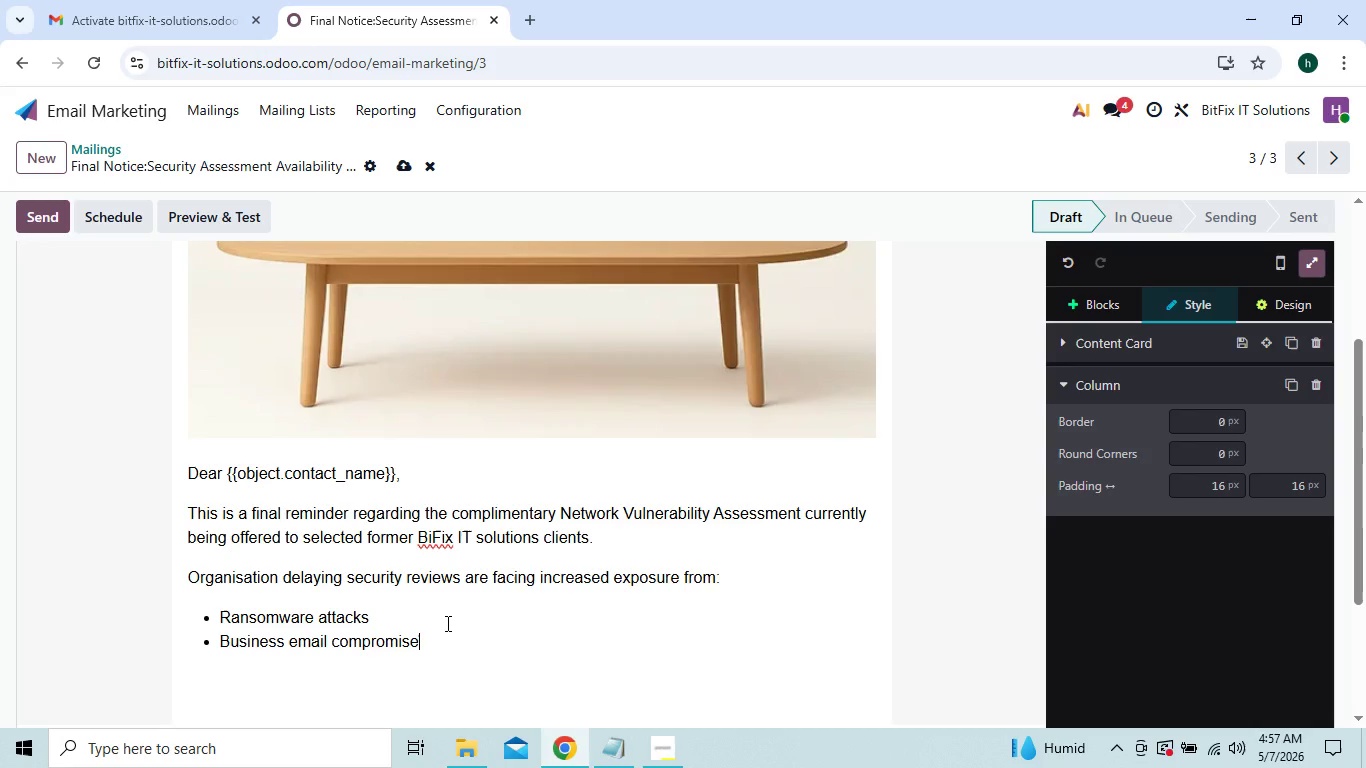 
key(Enter)
 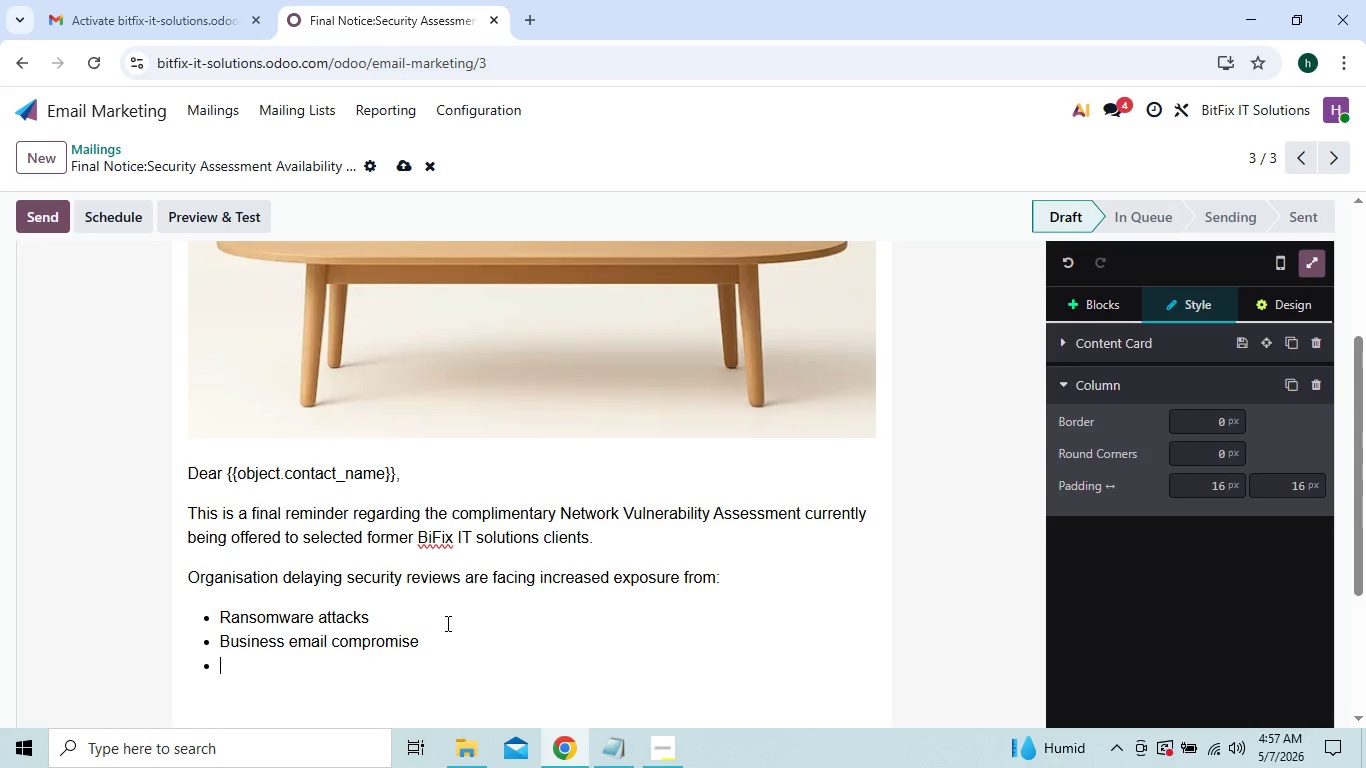 
type(unsec)
 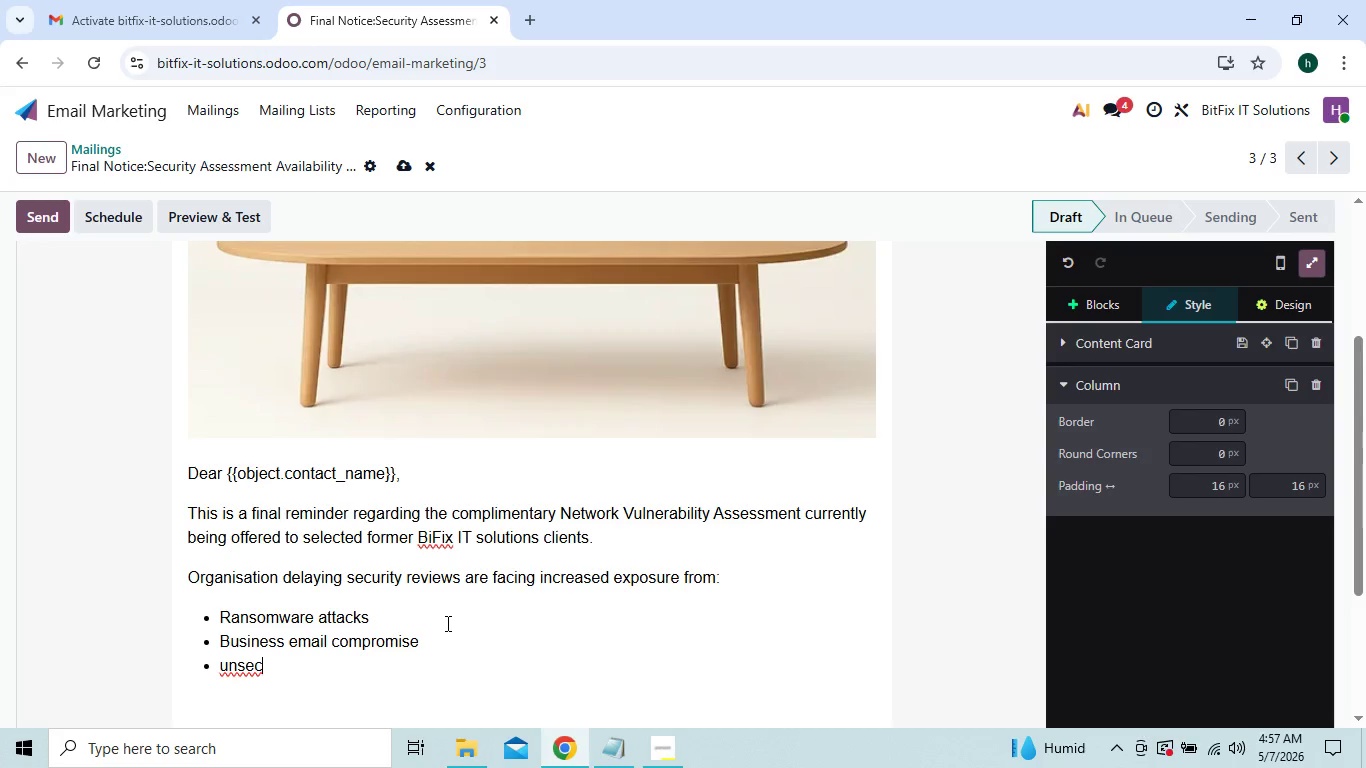 
wait(5.77)
 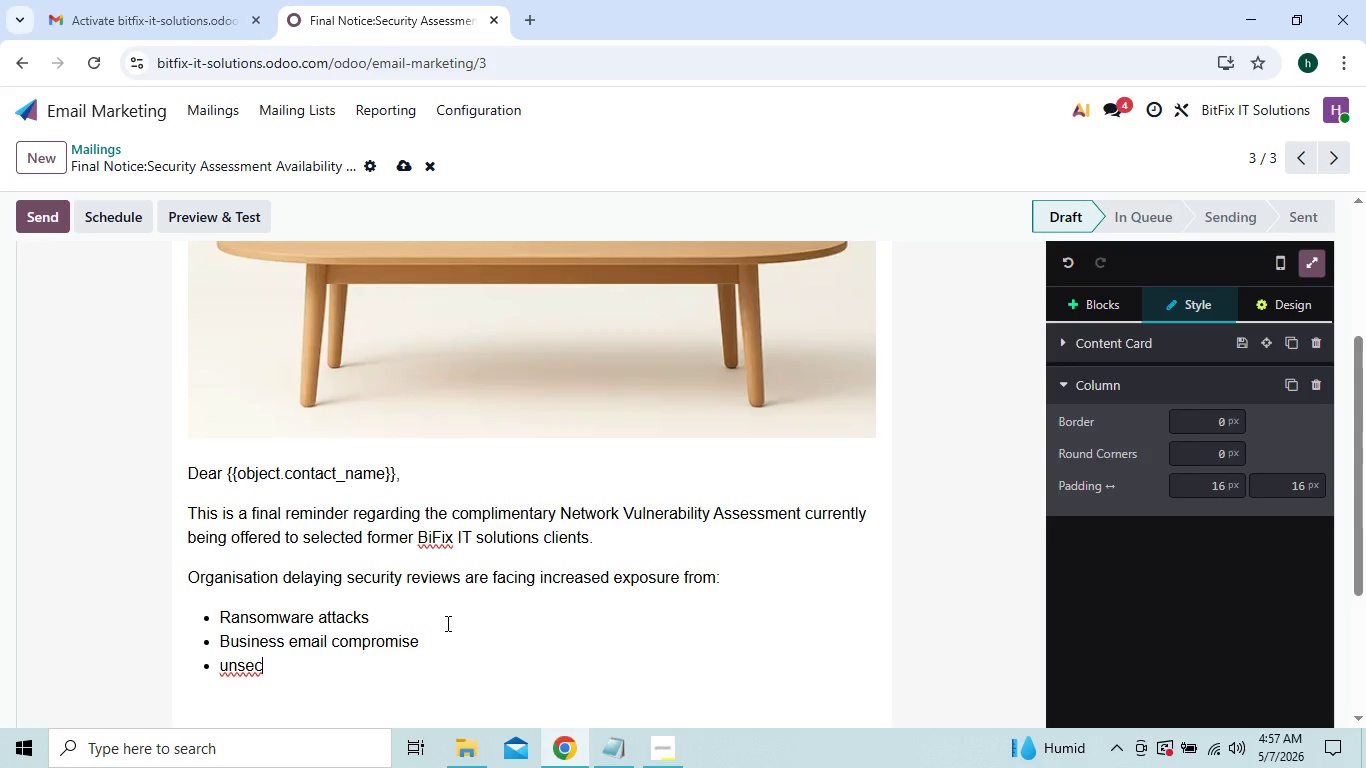 
type(ured remote access systems)
 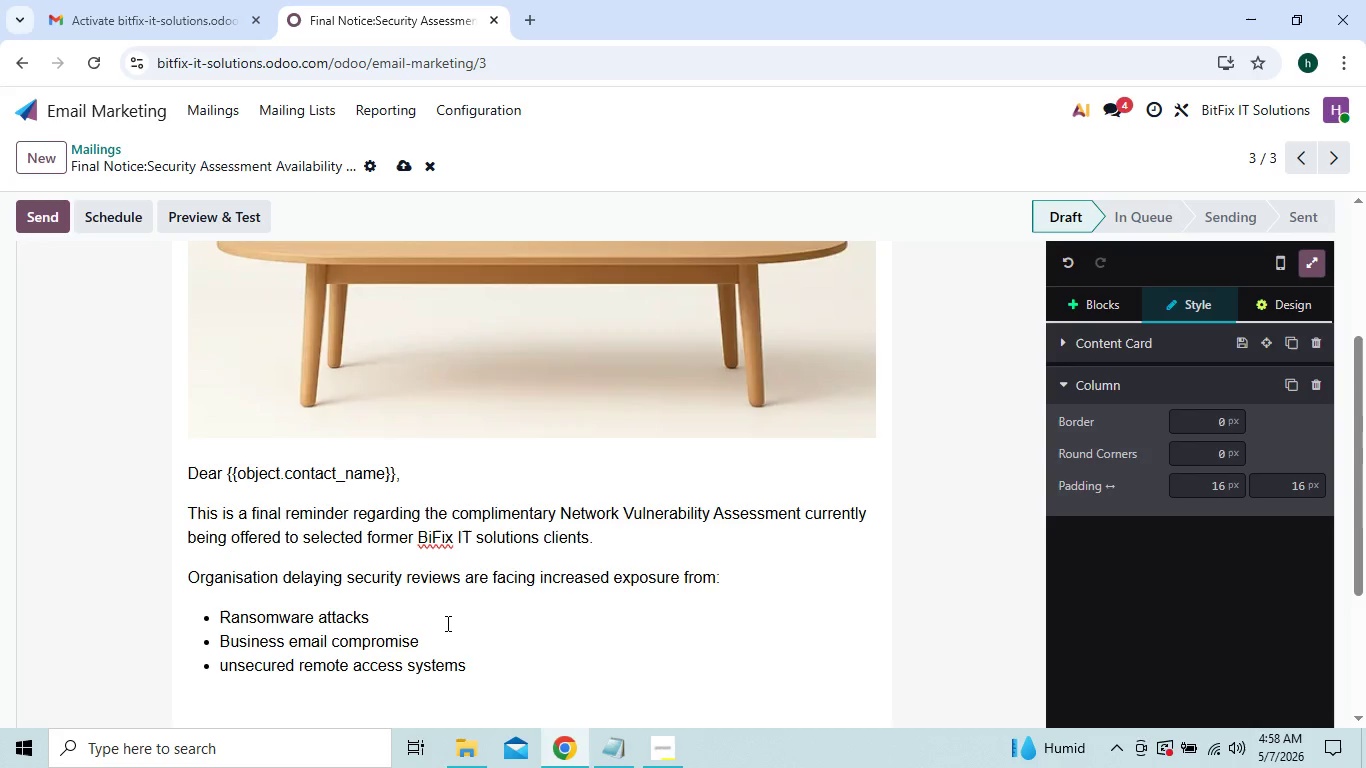 
key(Enter)
 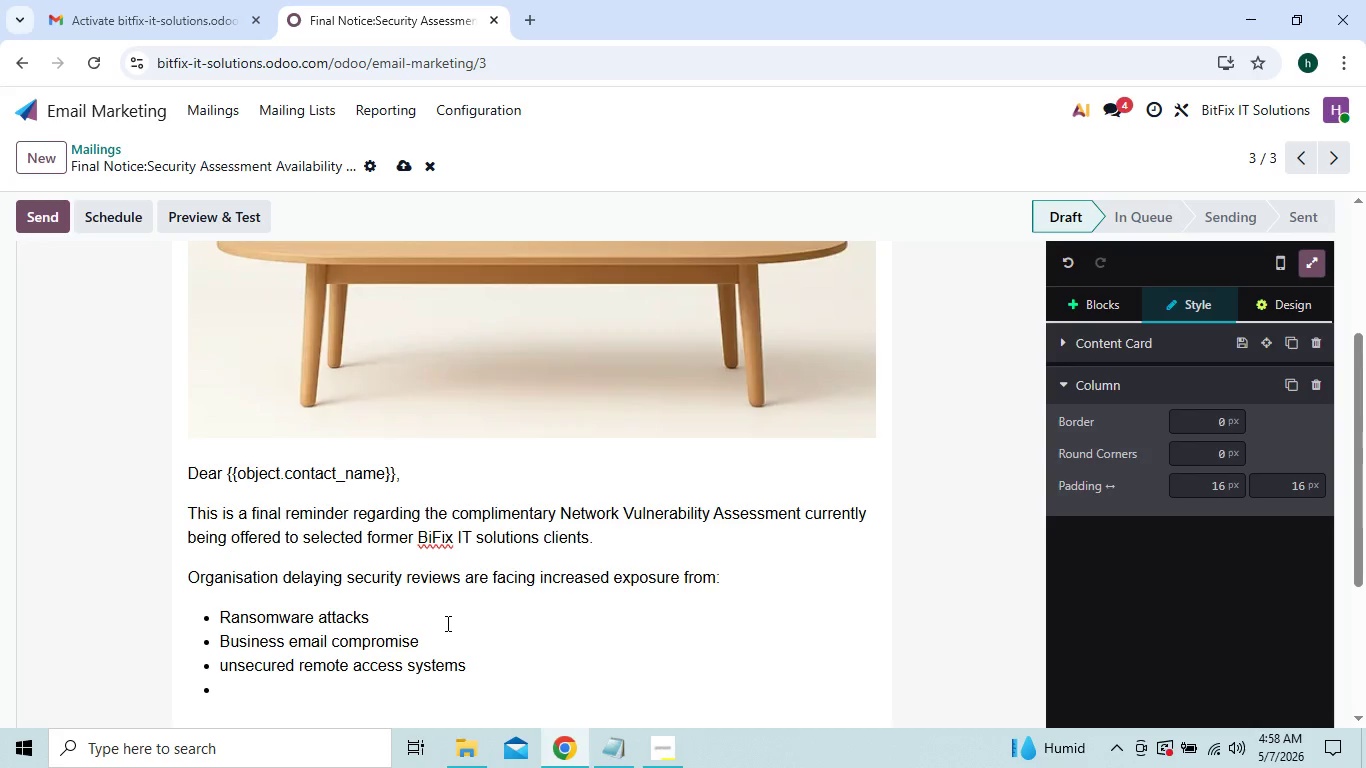 
type(ag)
key(Backspace)
key(Backspace)
 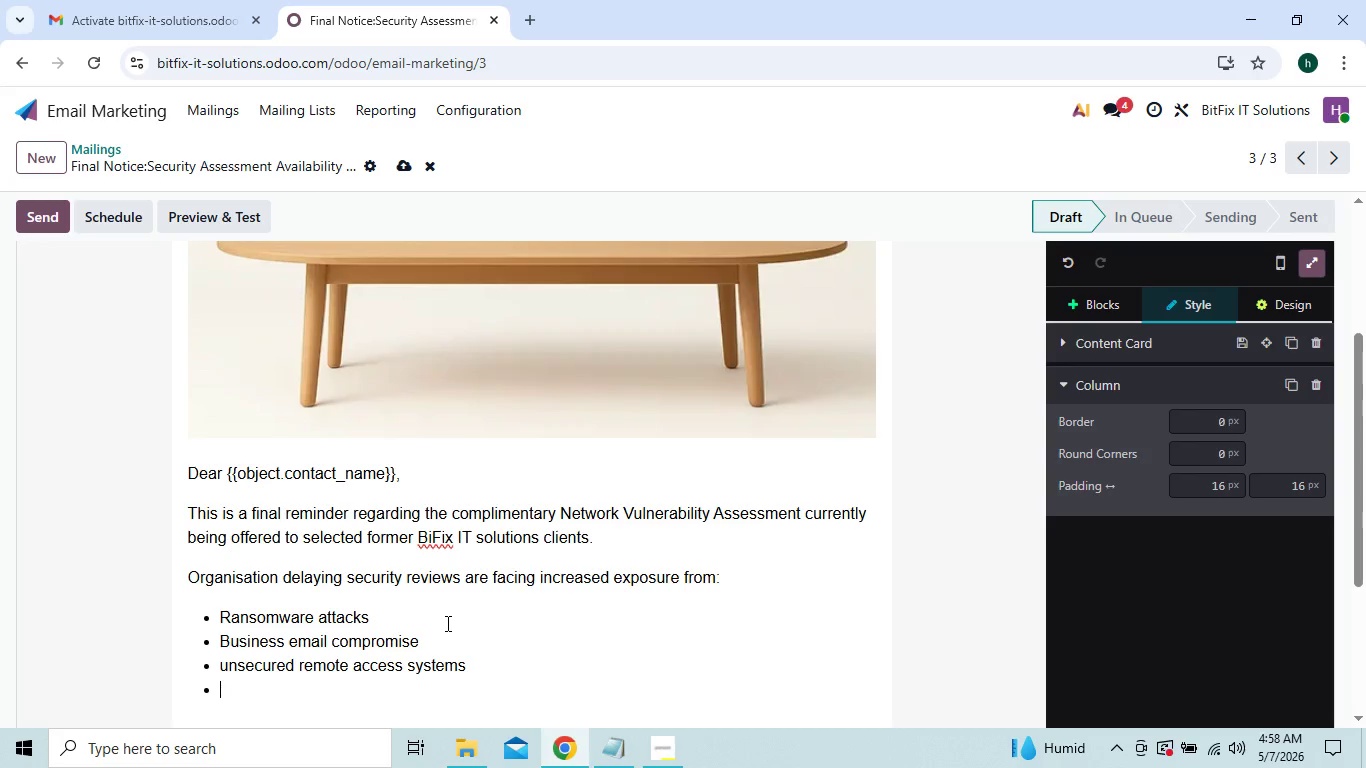 
key(ArrowUp)
 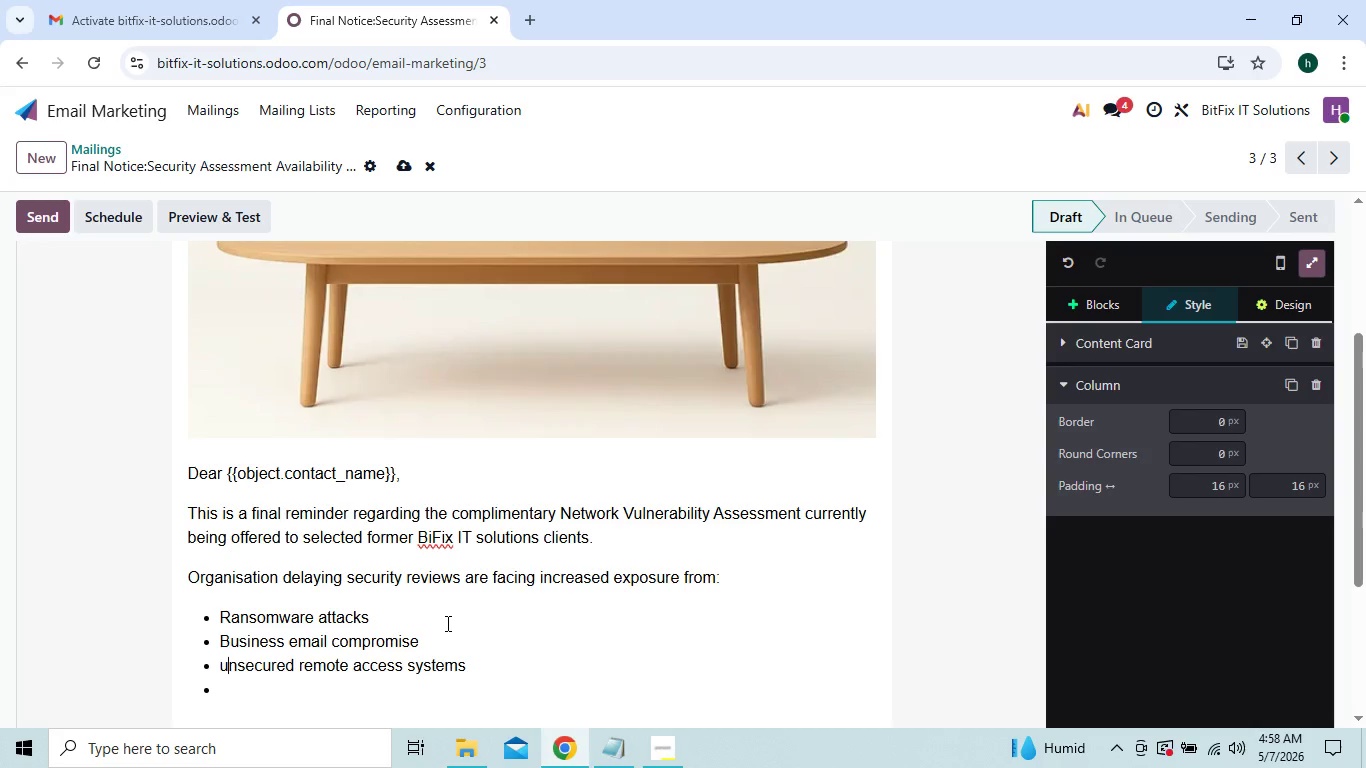 
key(ArrowRight)
 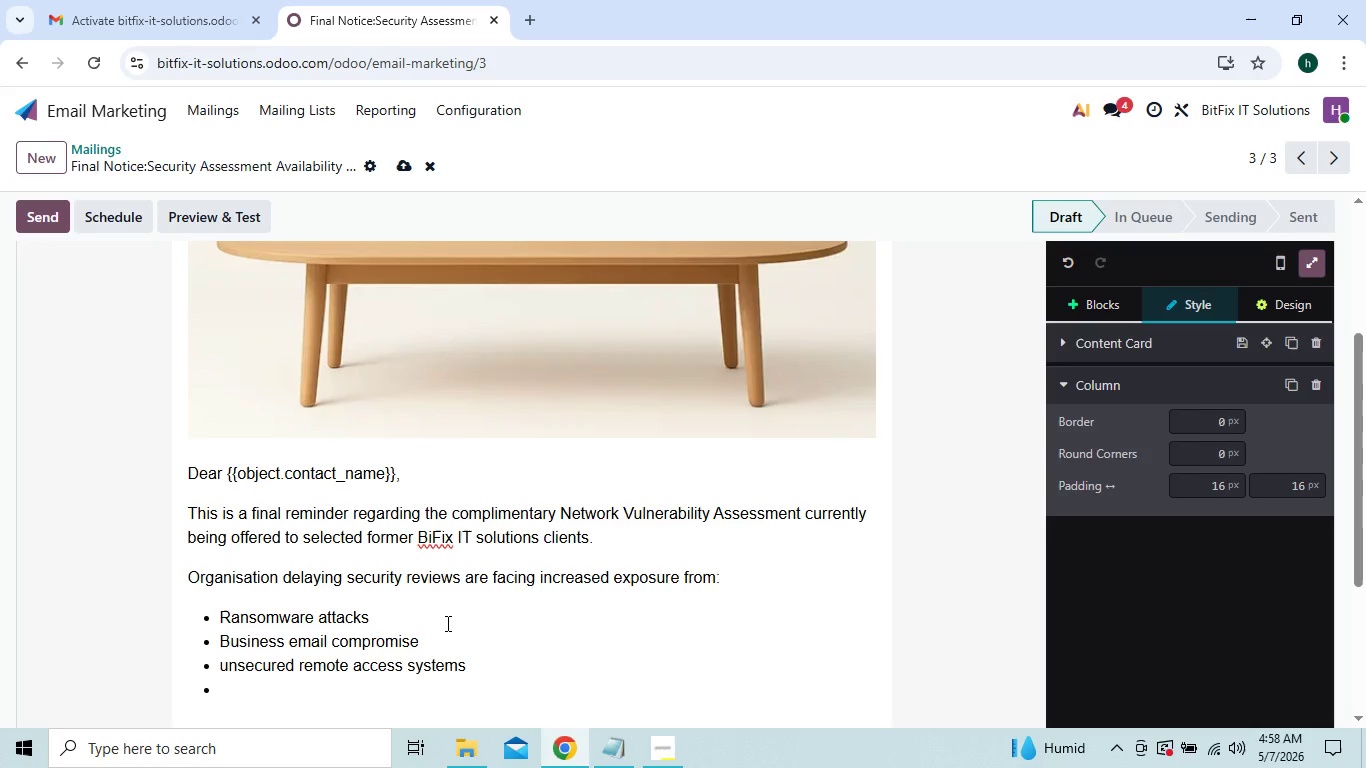 
key(Backspace)
 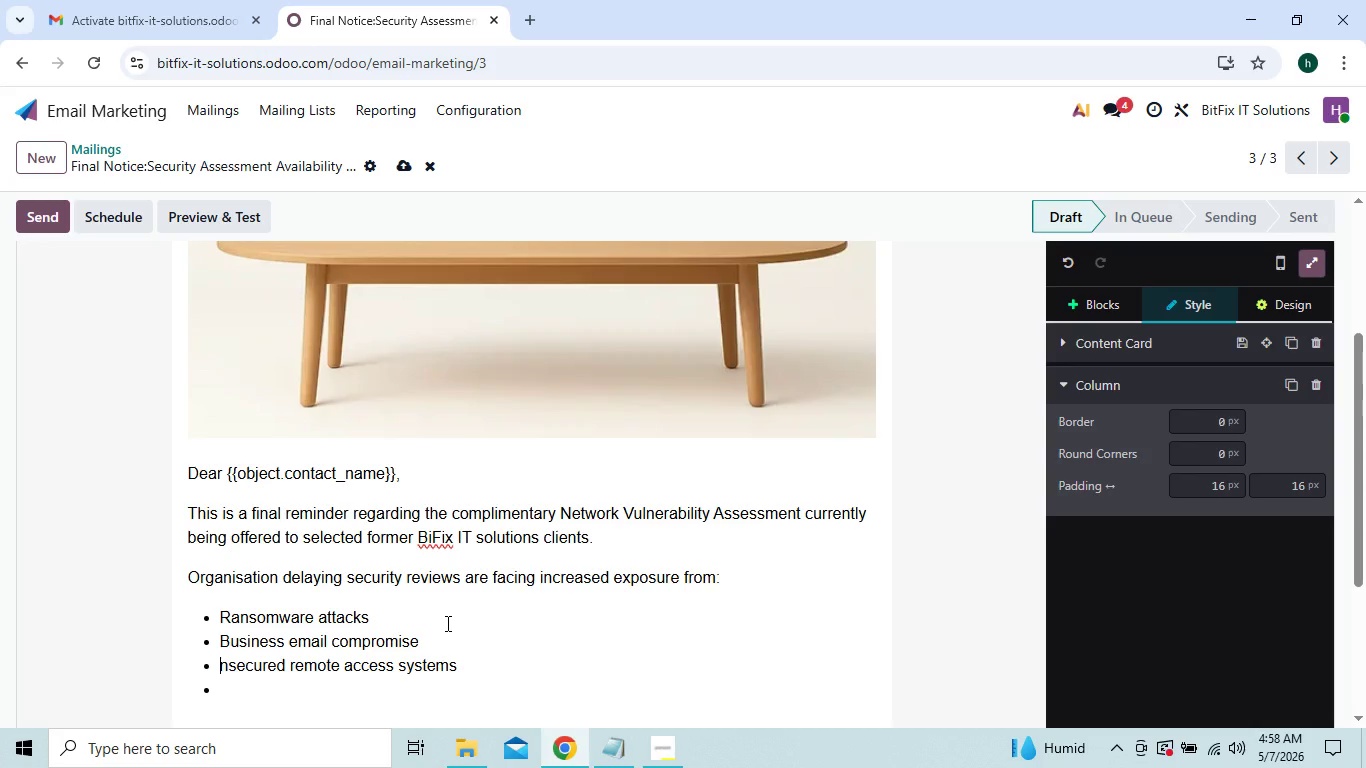 
key(Shift+U)
 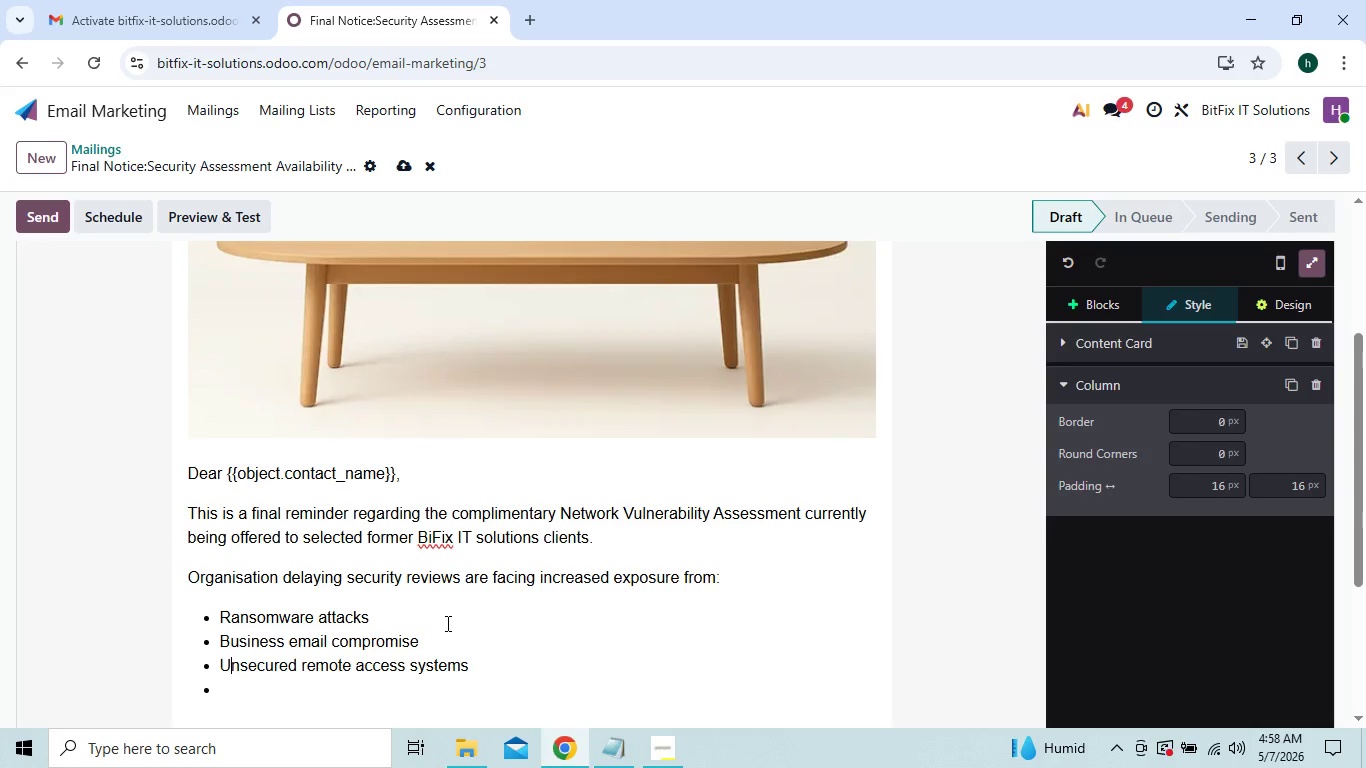 
key(ArrowDown)
 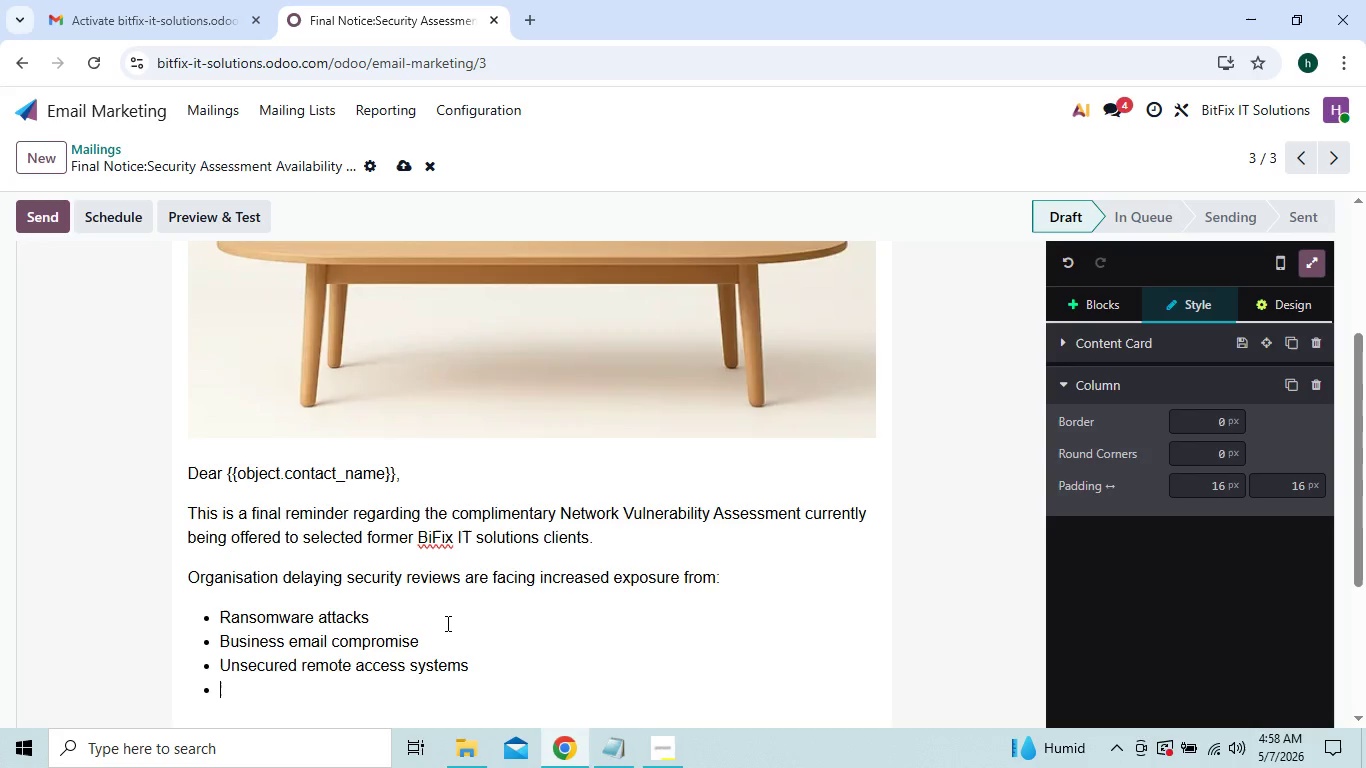 
key(Shift+A)
 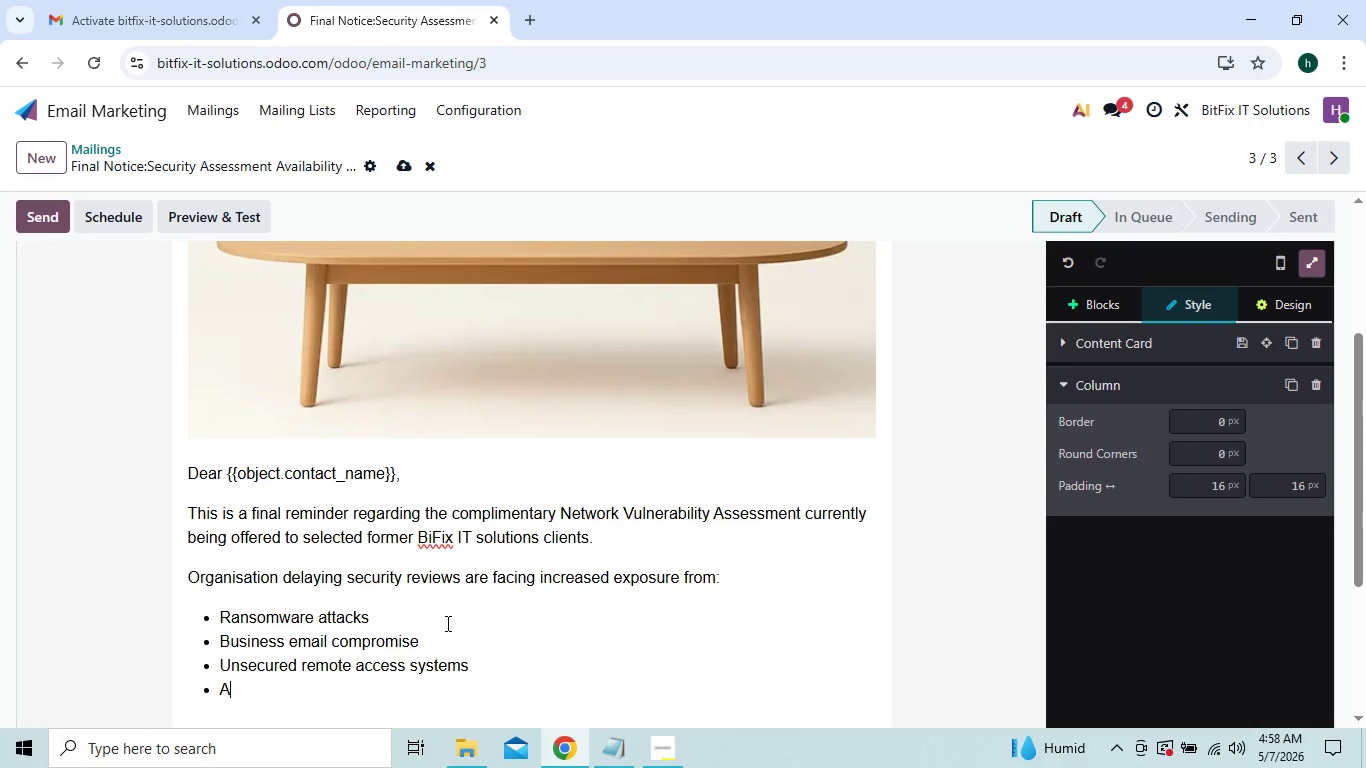 
type(ging infr)
 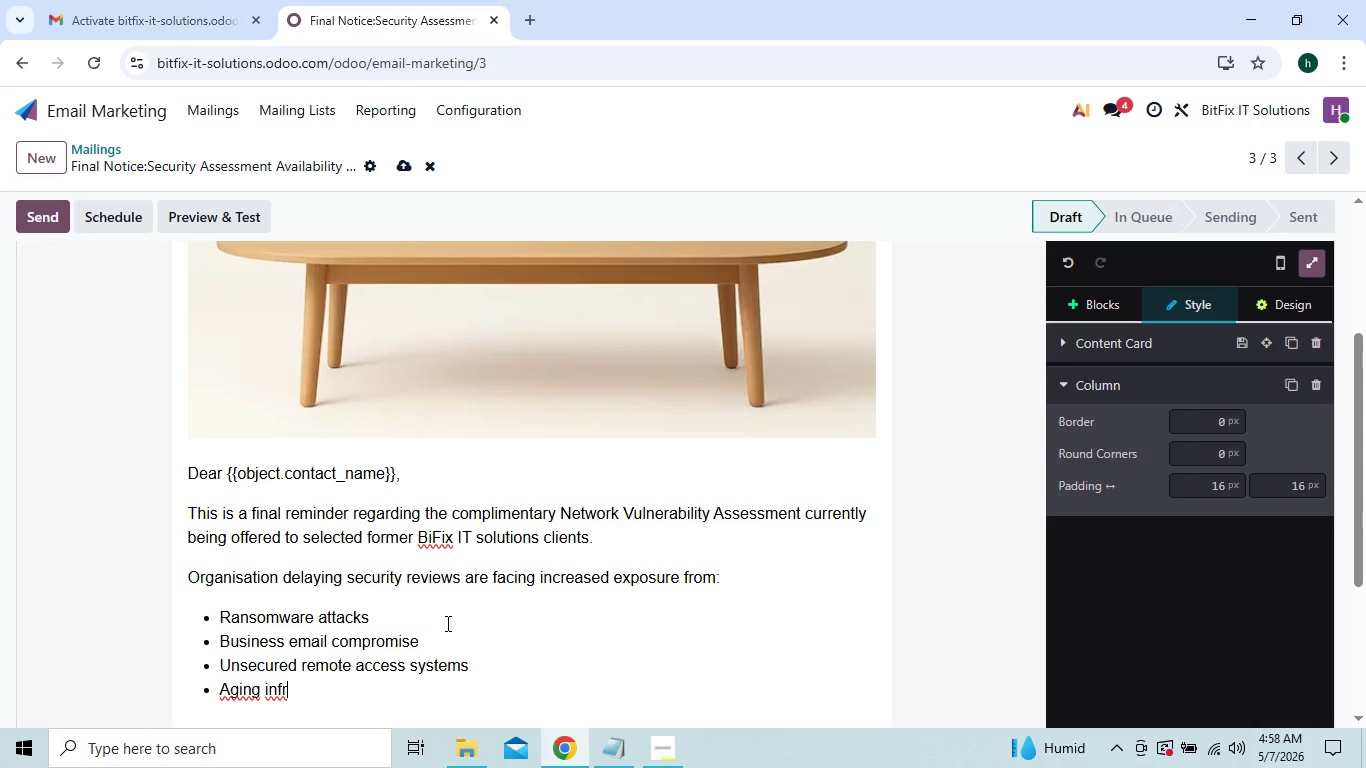 
key(ArrowLeft)
 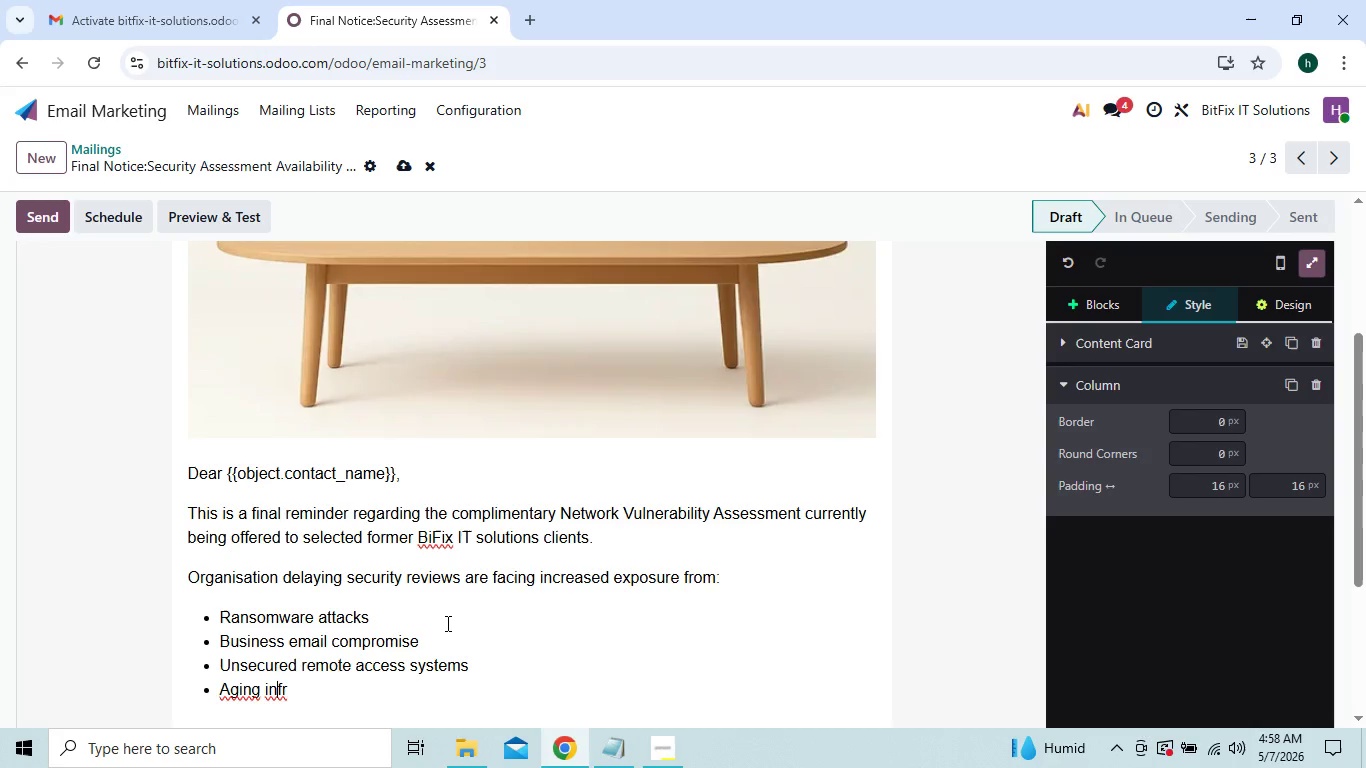 
key(ArrowLeft)
 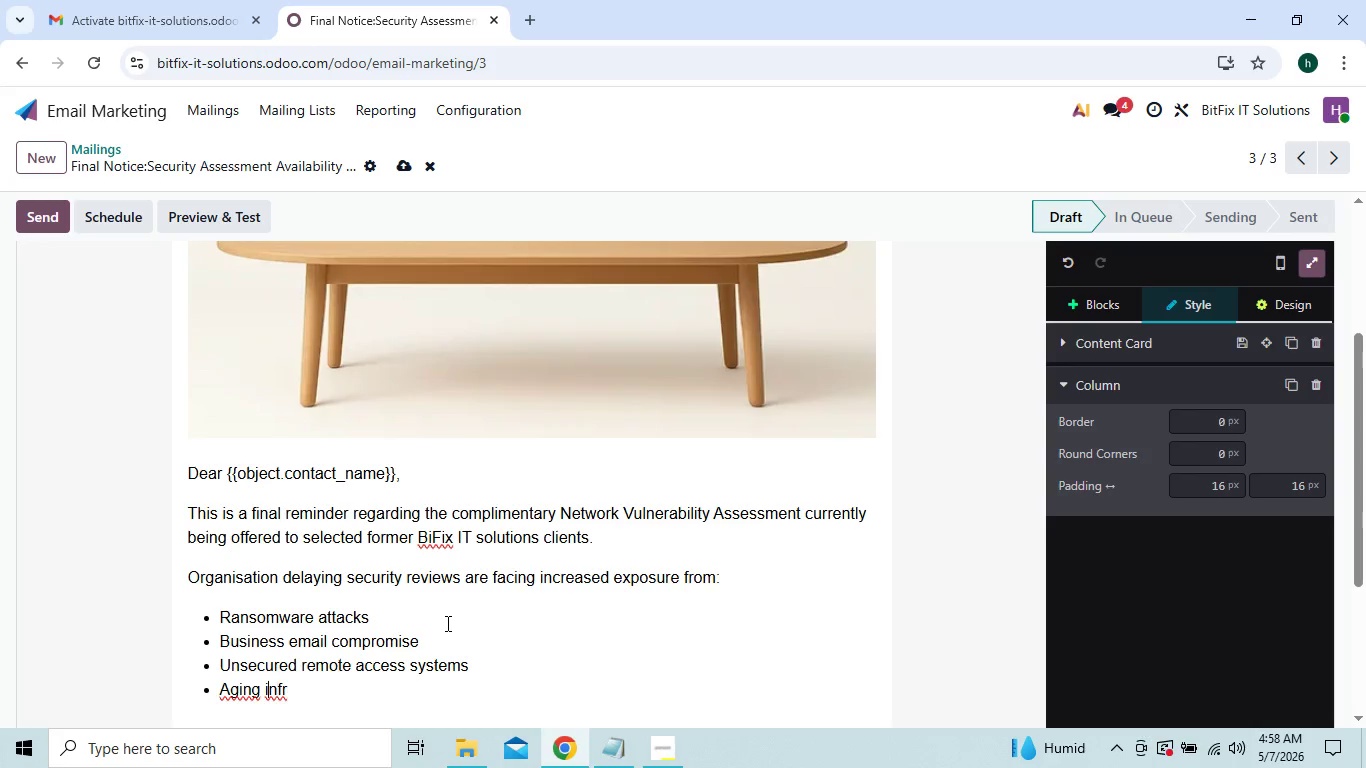 
key(ArrowLeft)
 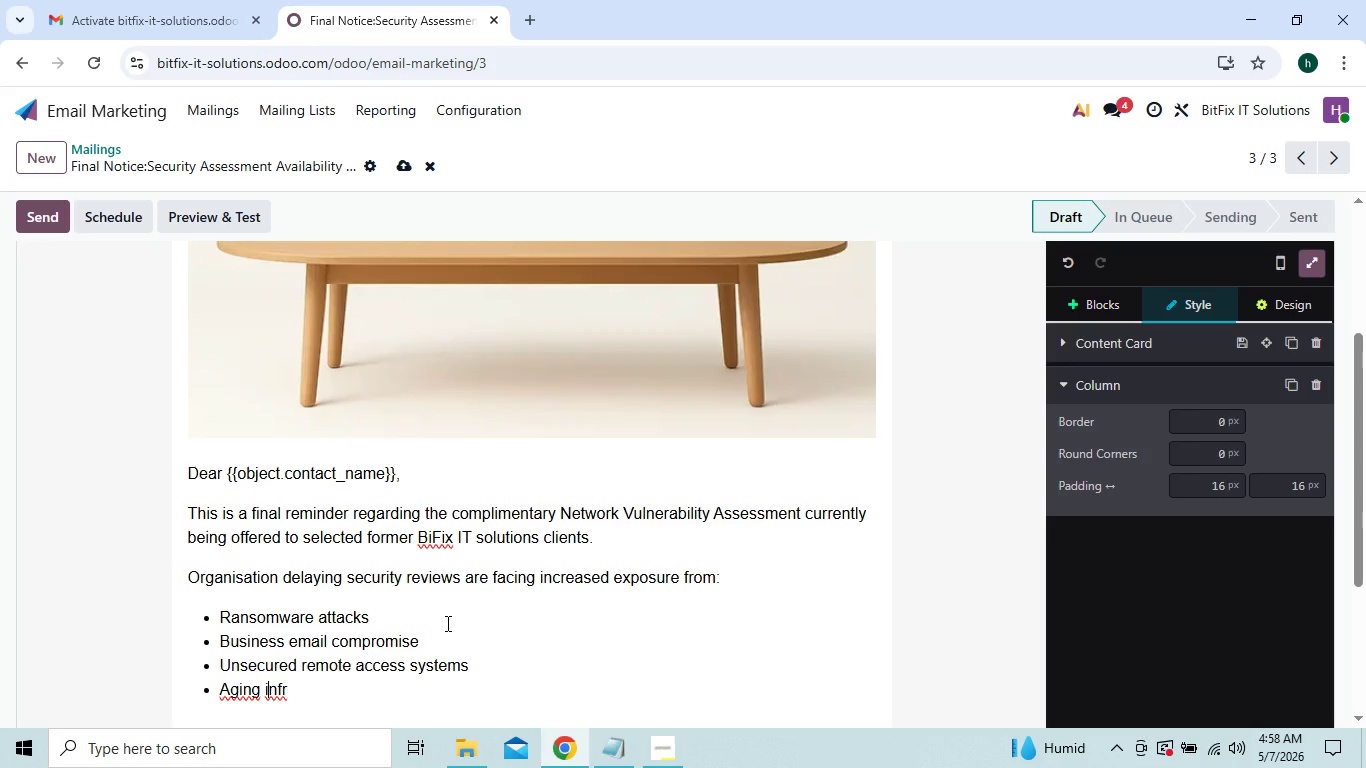 
key(ArrowRight)
 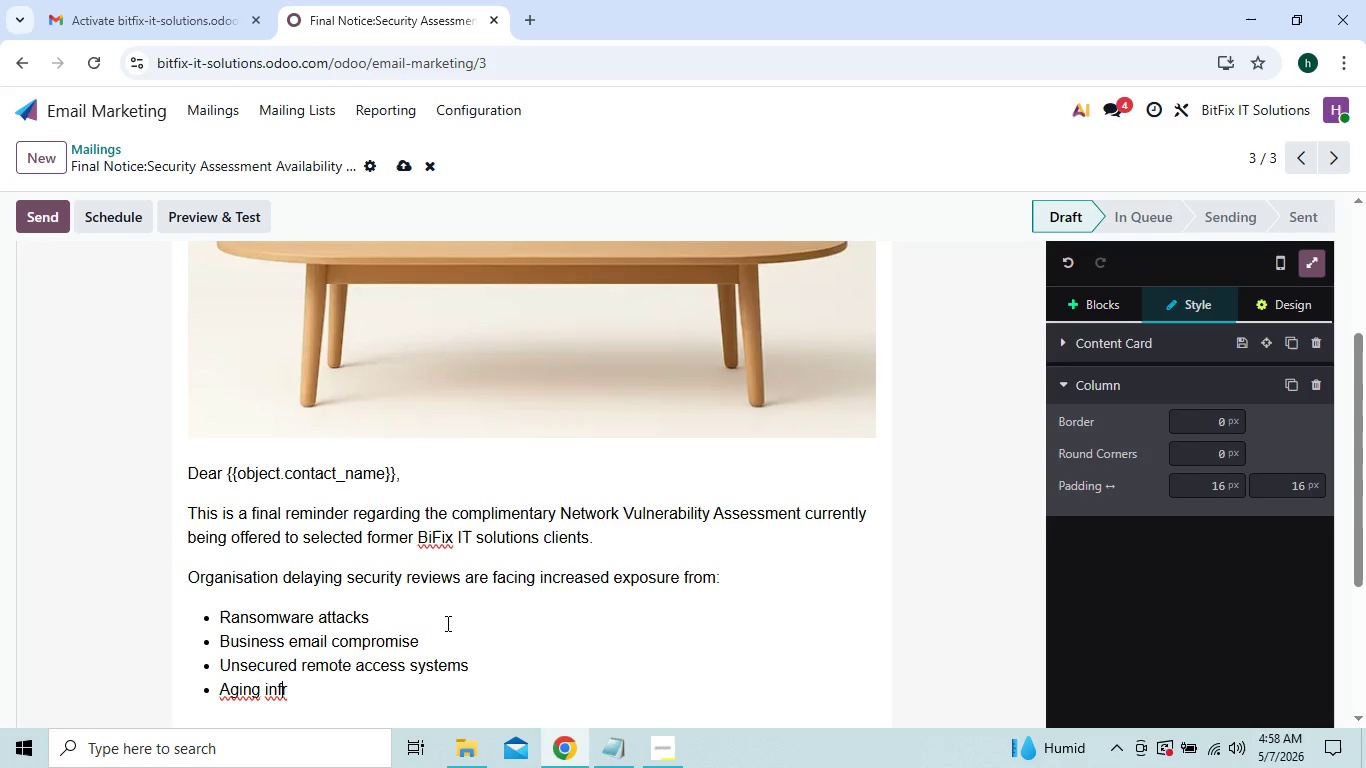 
key(ArrowRight)
 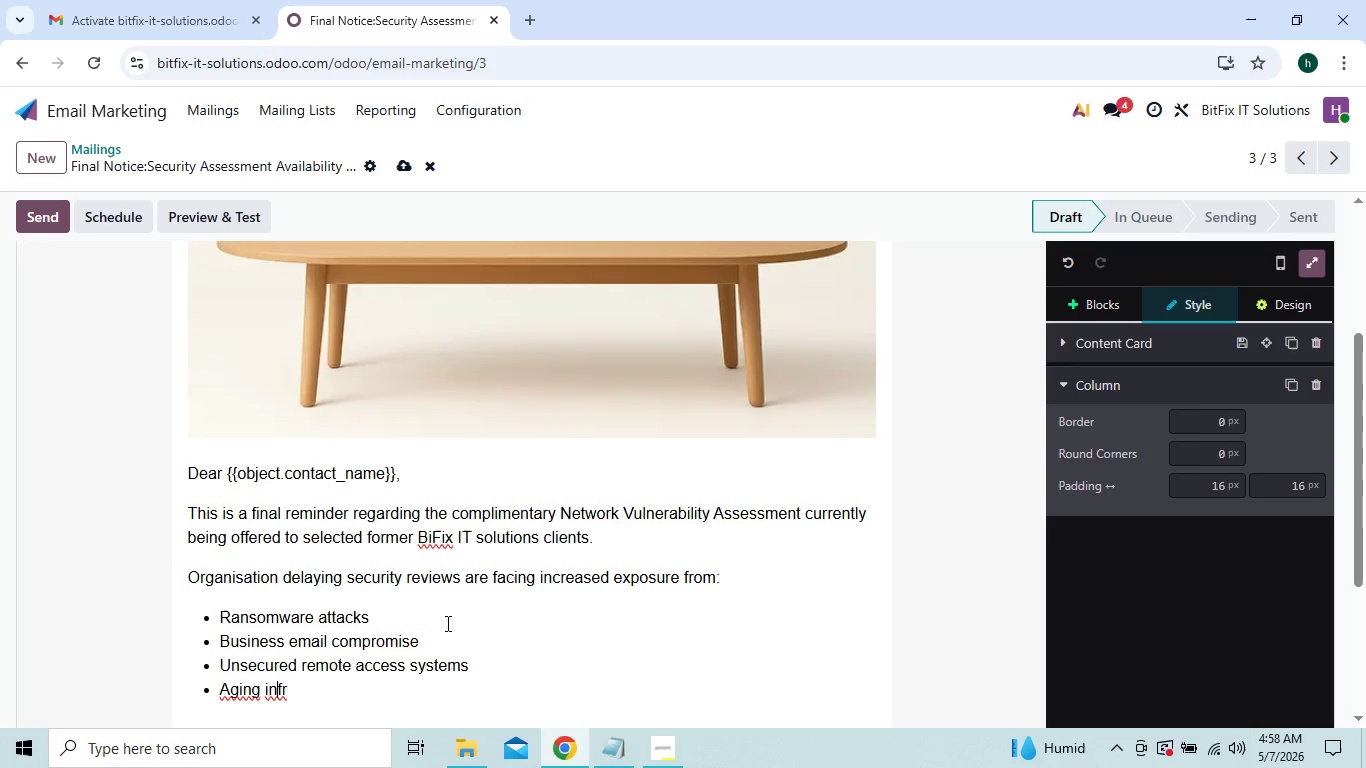 
key(ArrowLeft)
 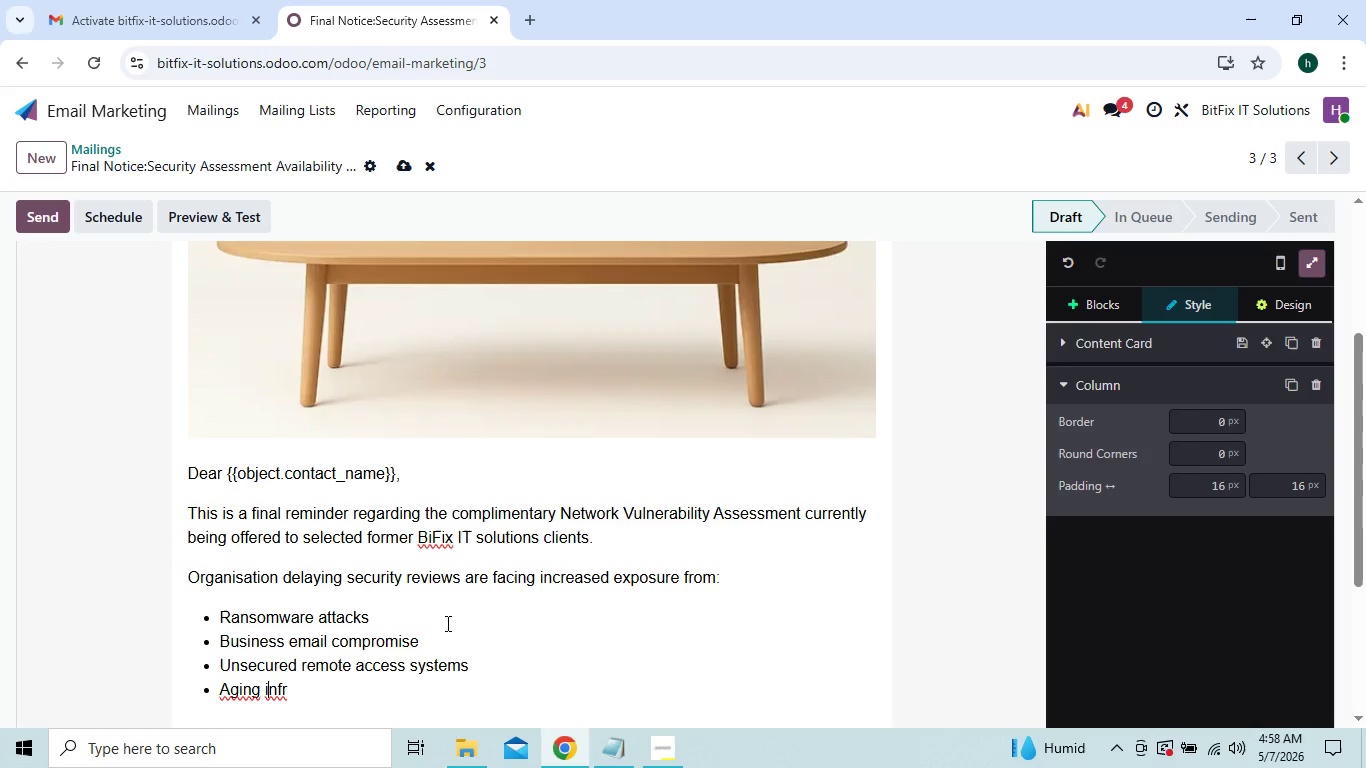 
key(ArrowLeft)
 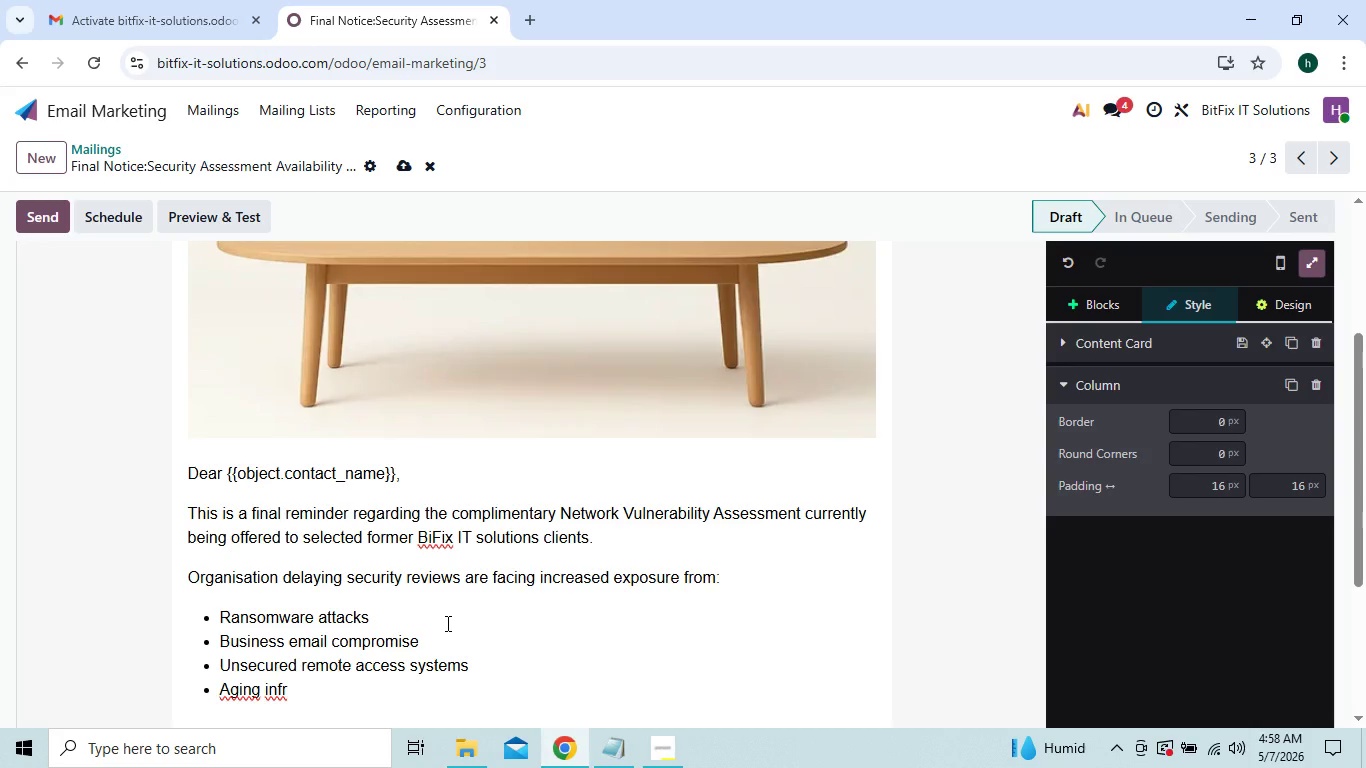 
key(ArrowLeft)
 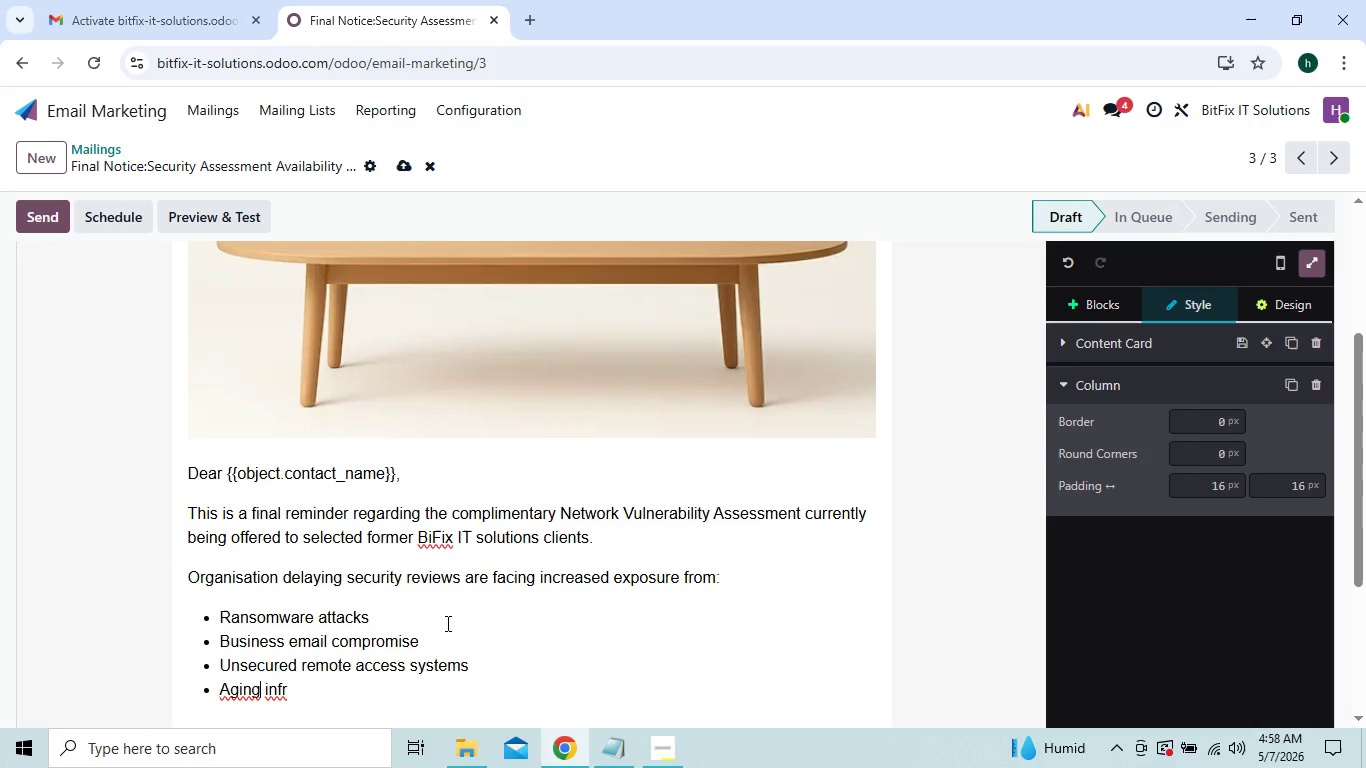 
key(ArrowLeft)
 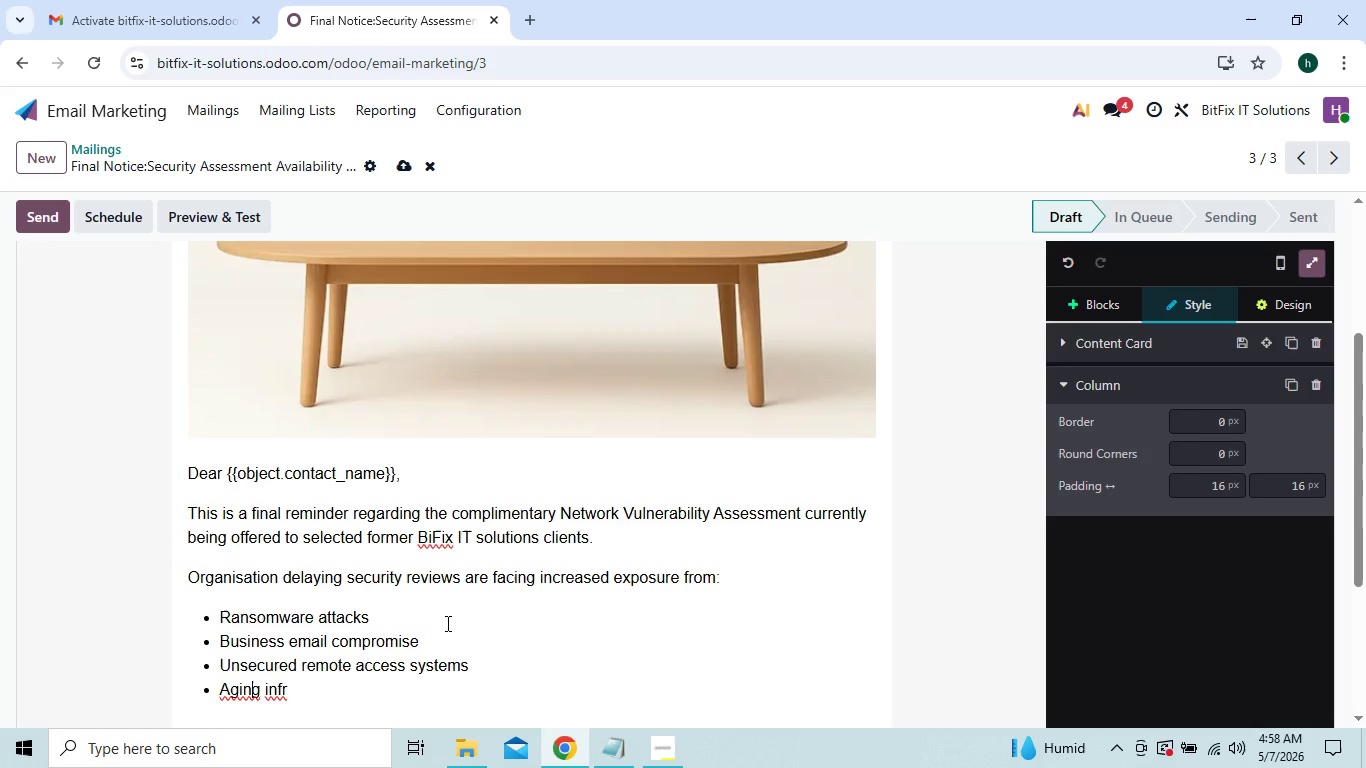 
key(ArrowLeft)
 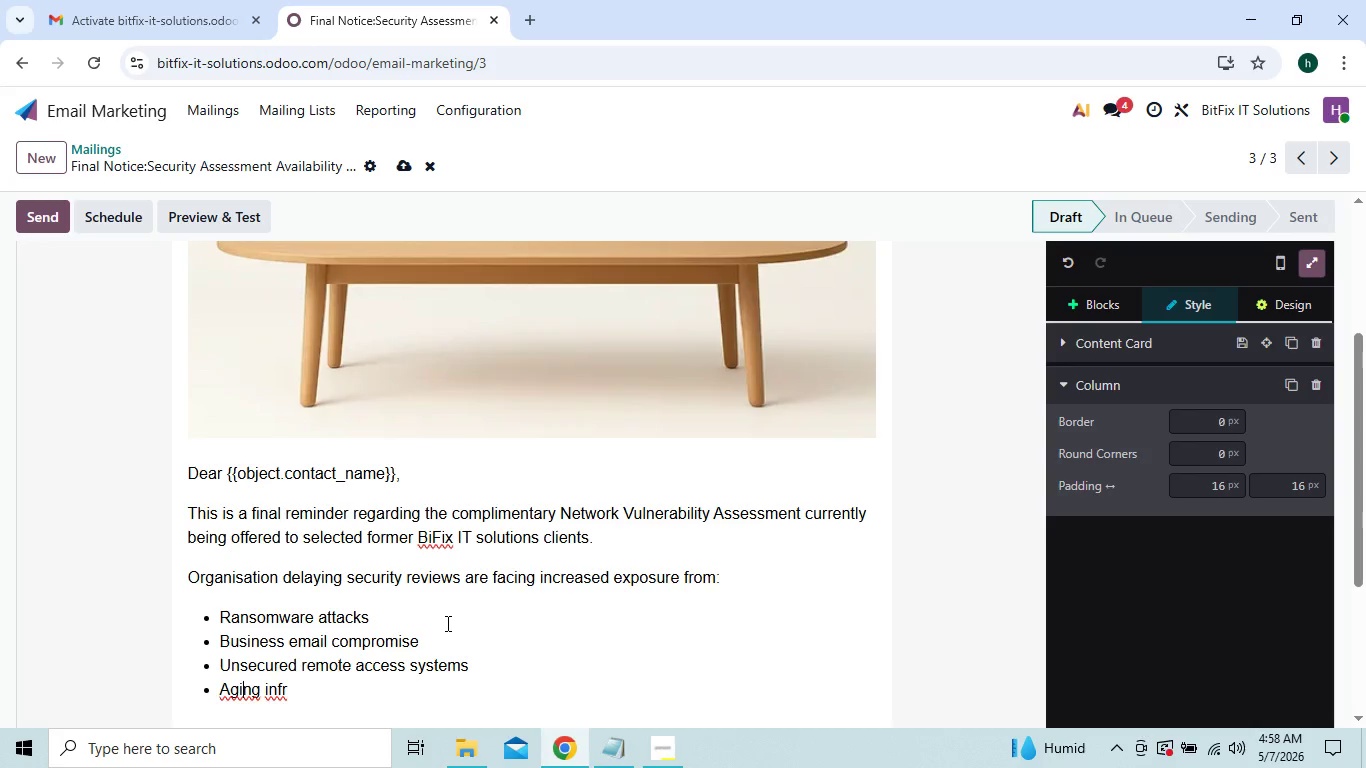 
key(ArrowLeft)
 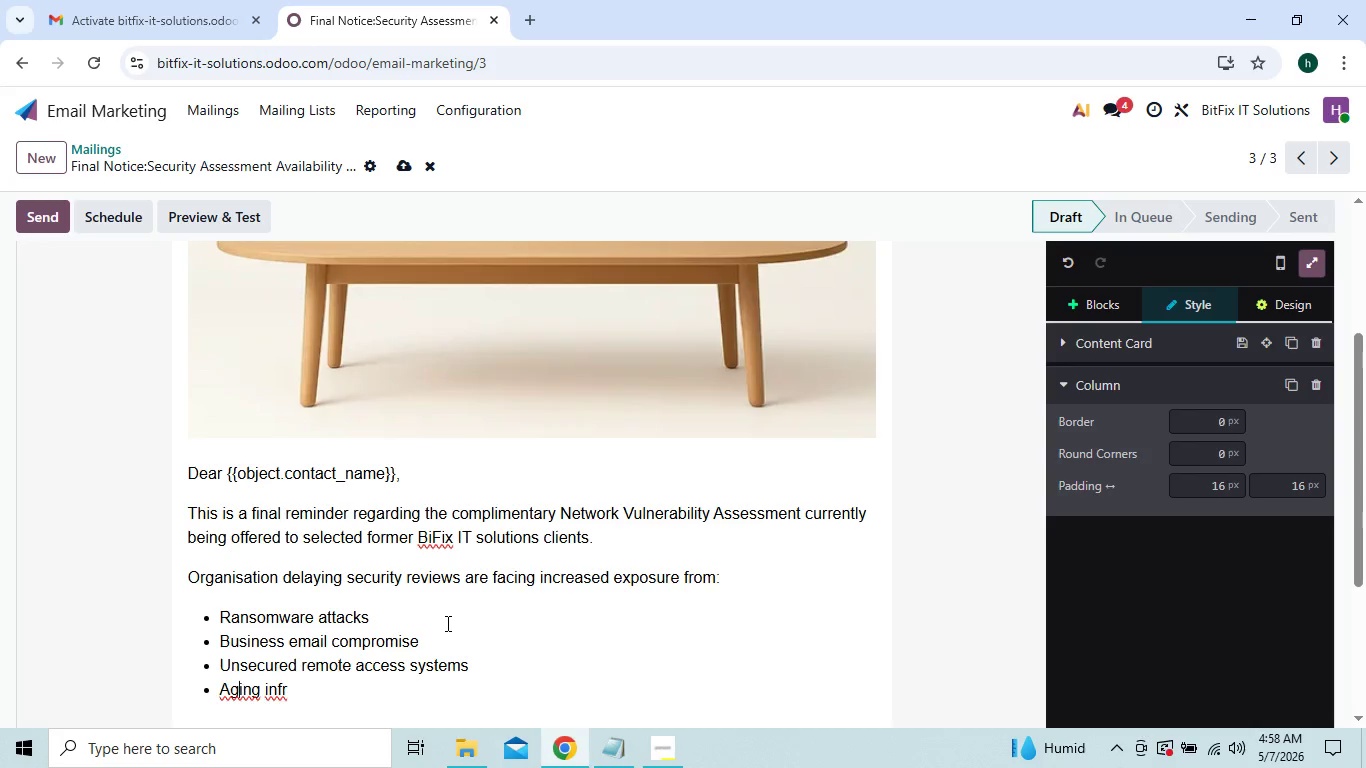 
key(ArrowLeft)
 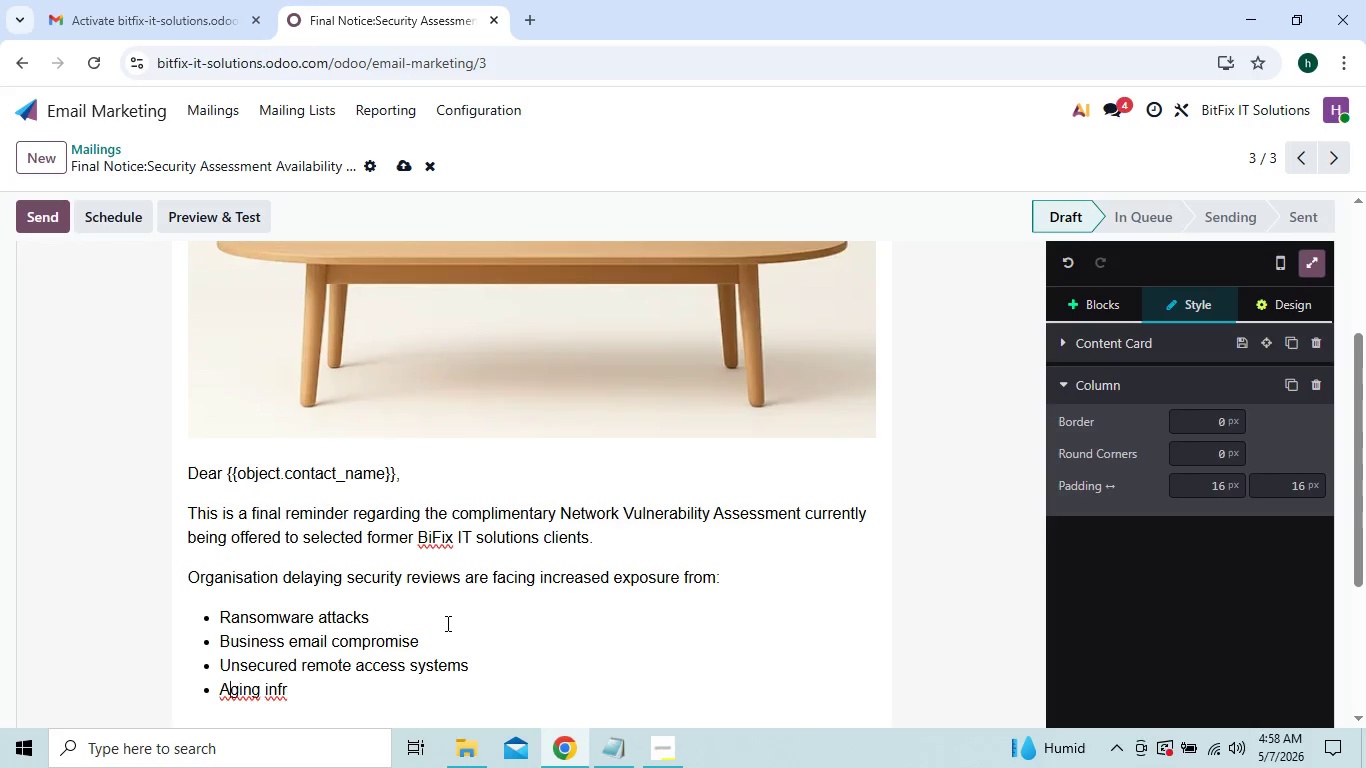 
key(ArrowLeft)
 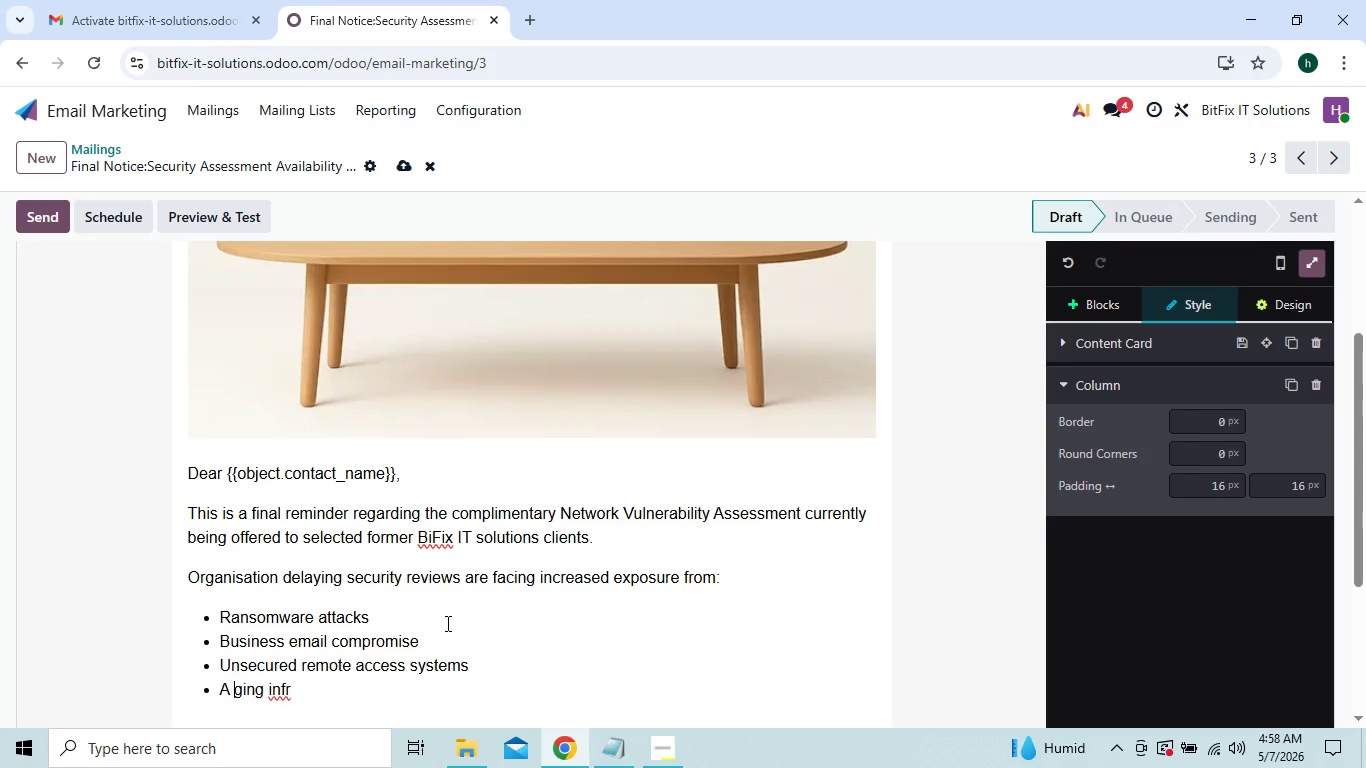 
key(Space)
 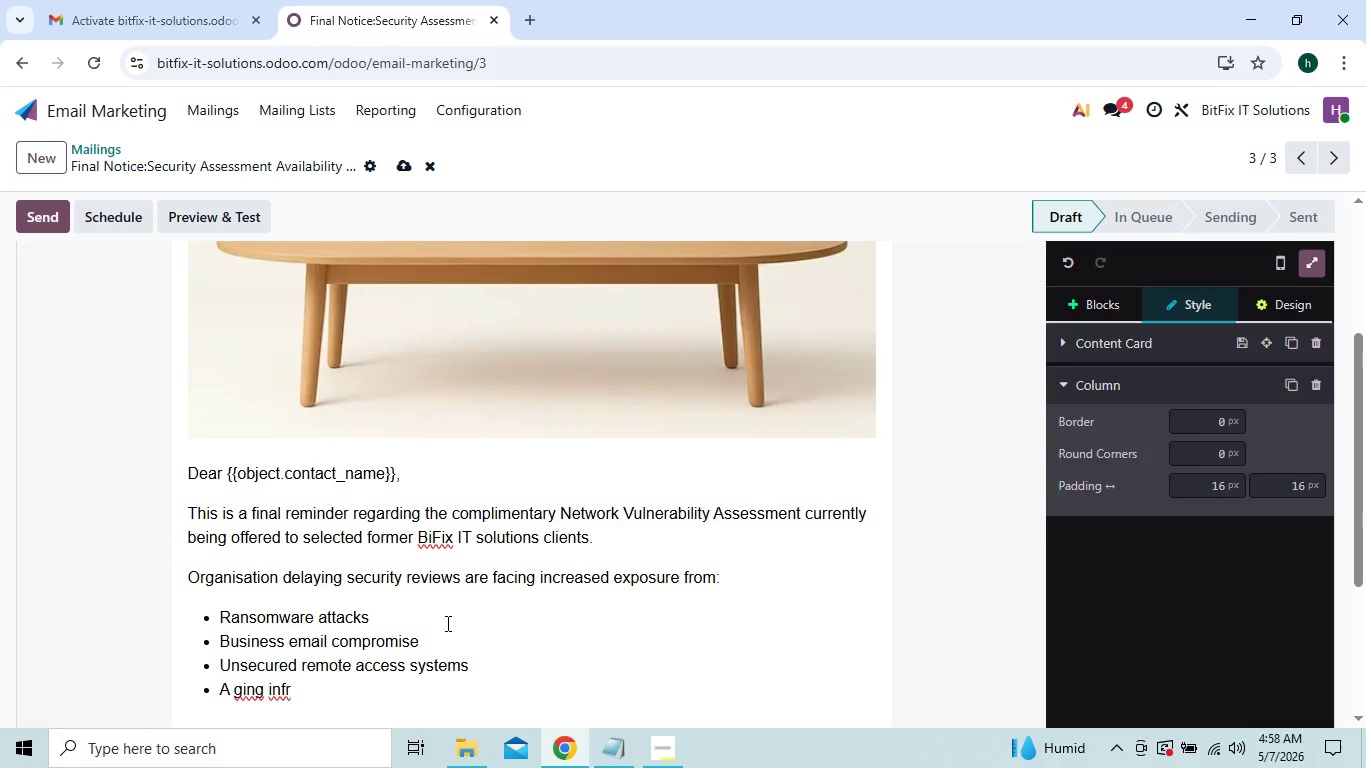 
key(Backspace)
 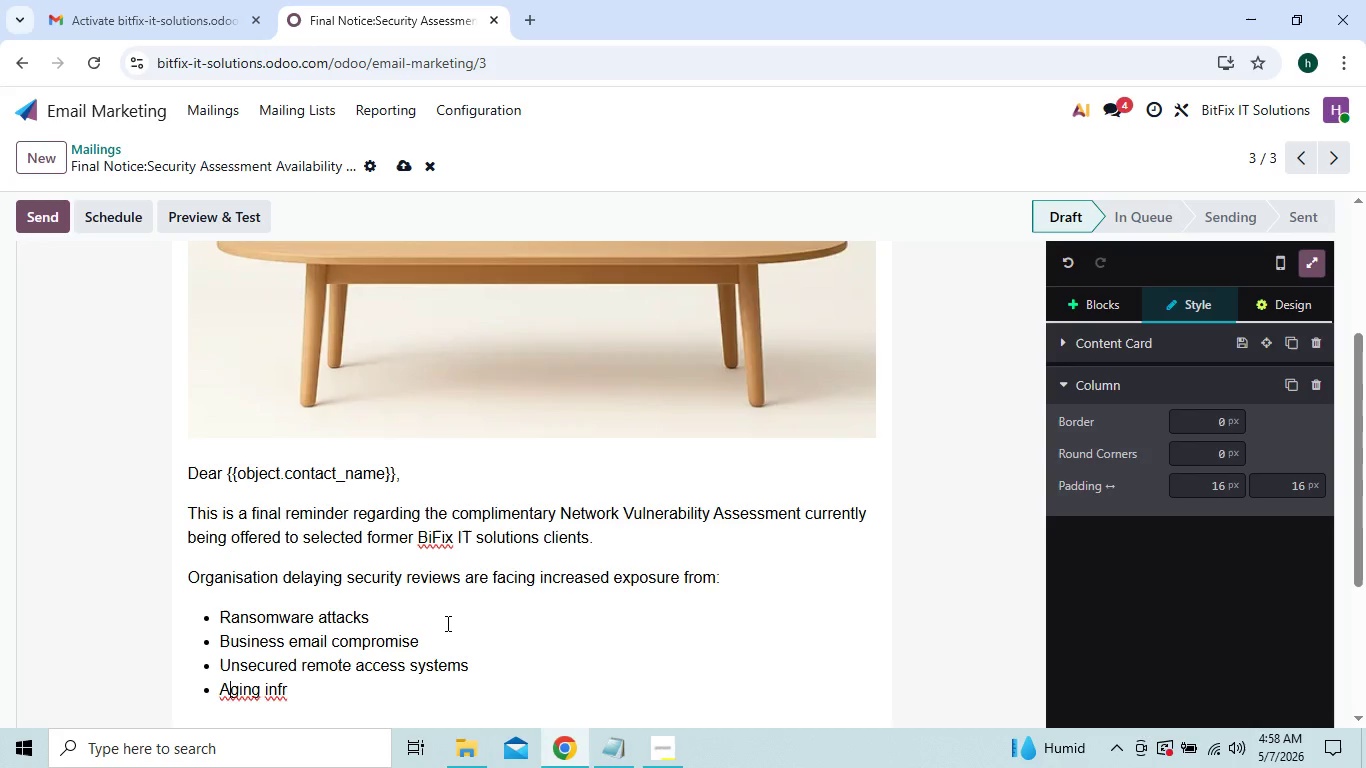 
wait(10.56)
 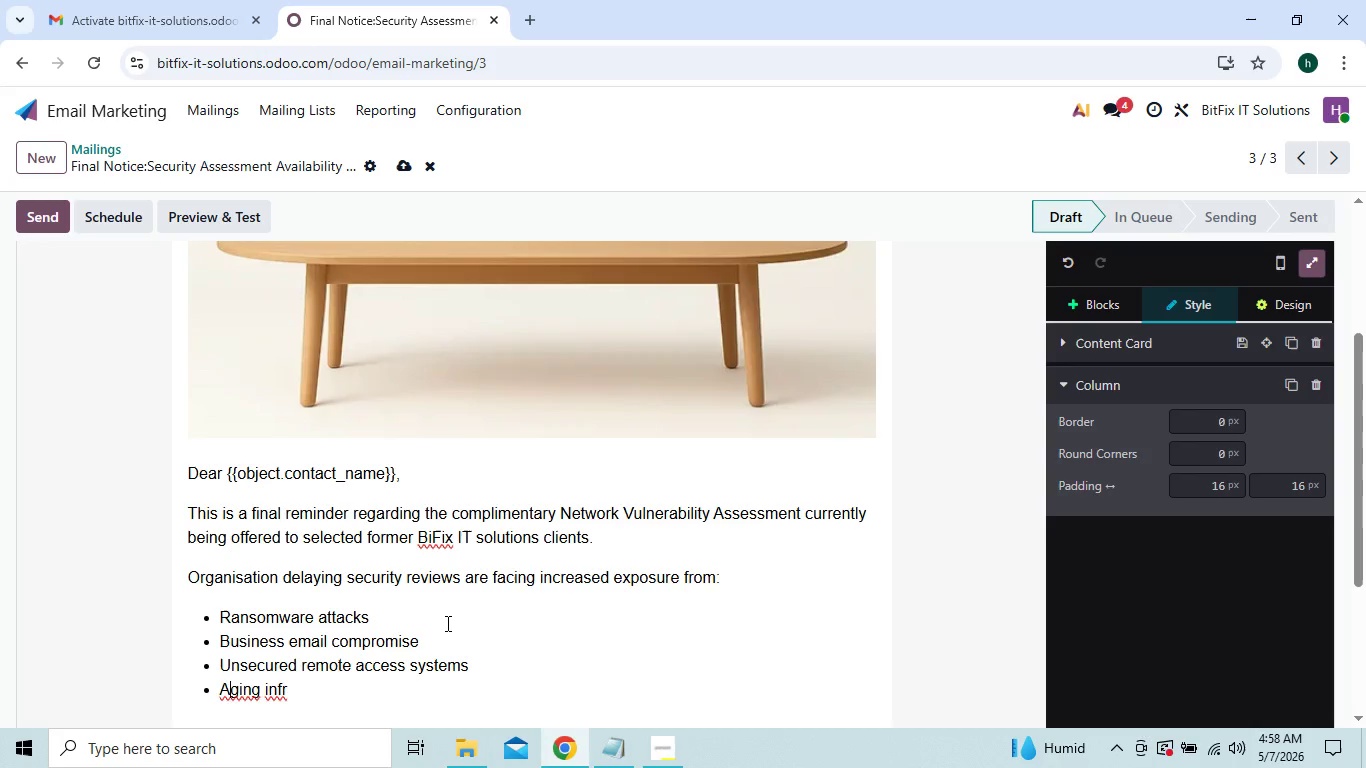 
key(ArrowRight)
 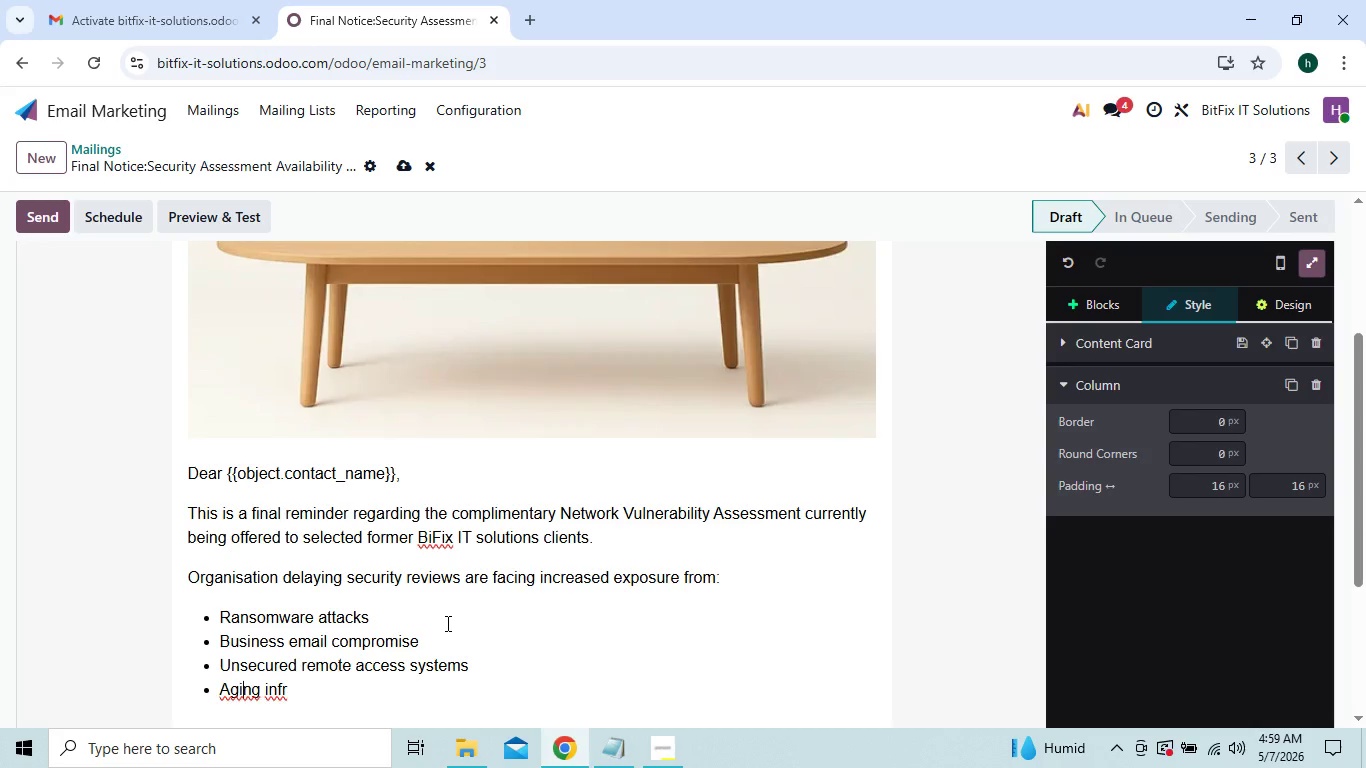 
key(ArrowRight)
 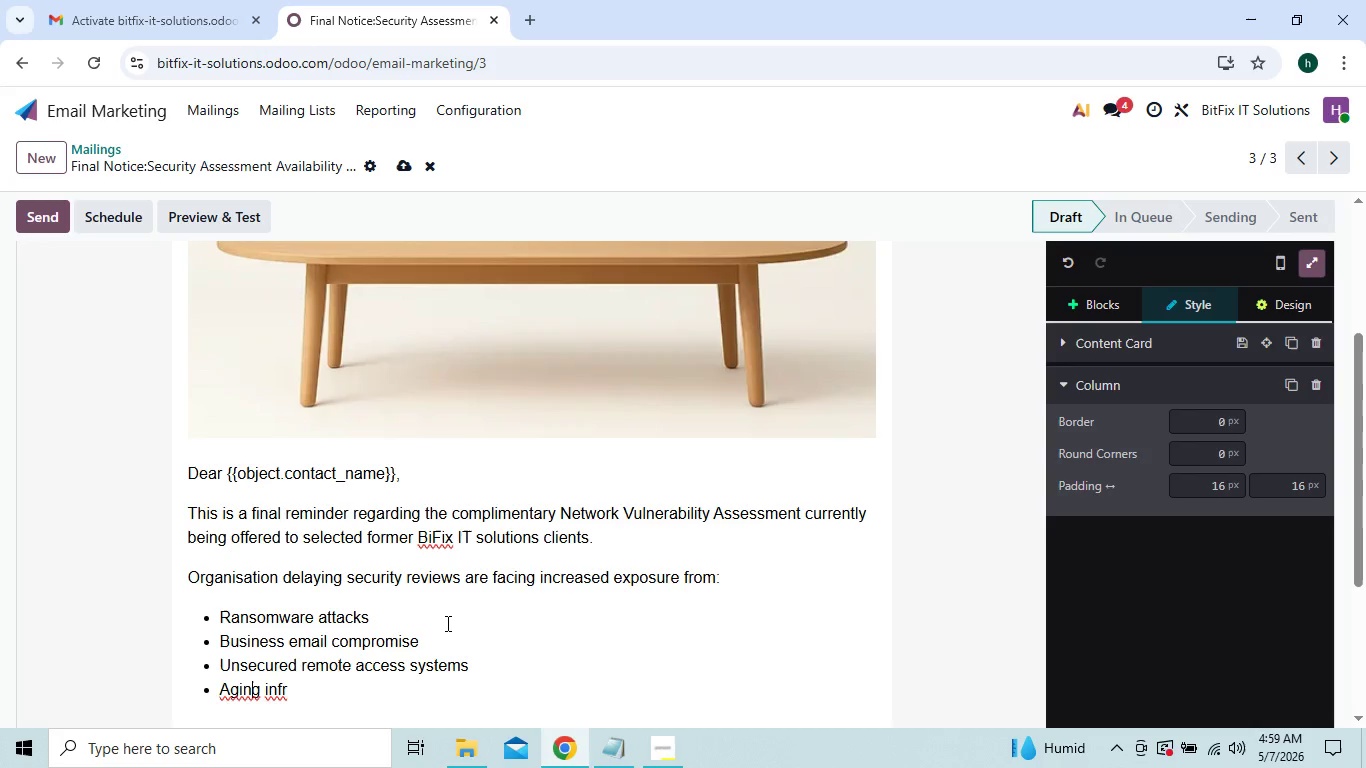 
key(ArrowRight)
 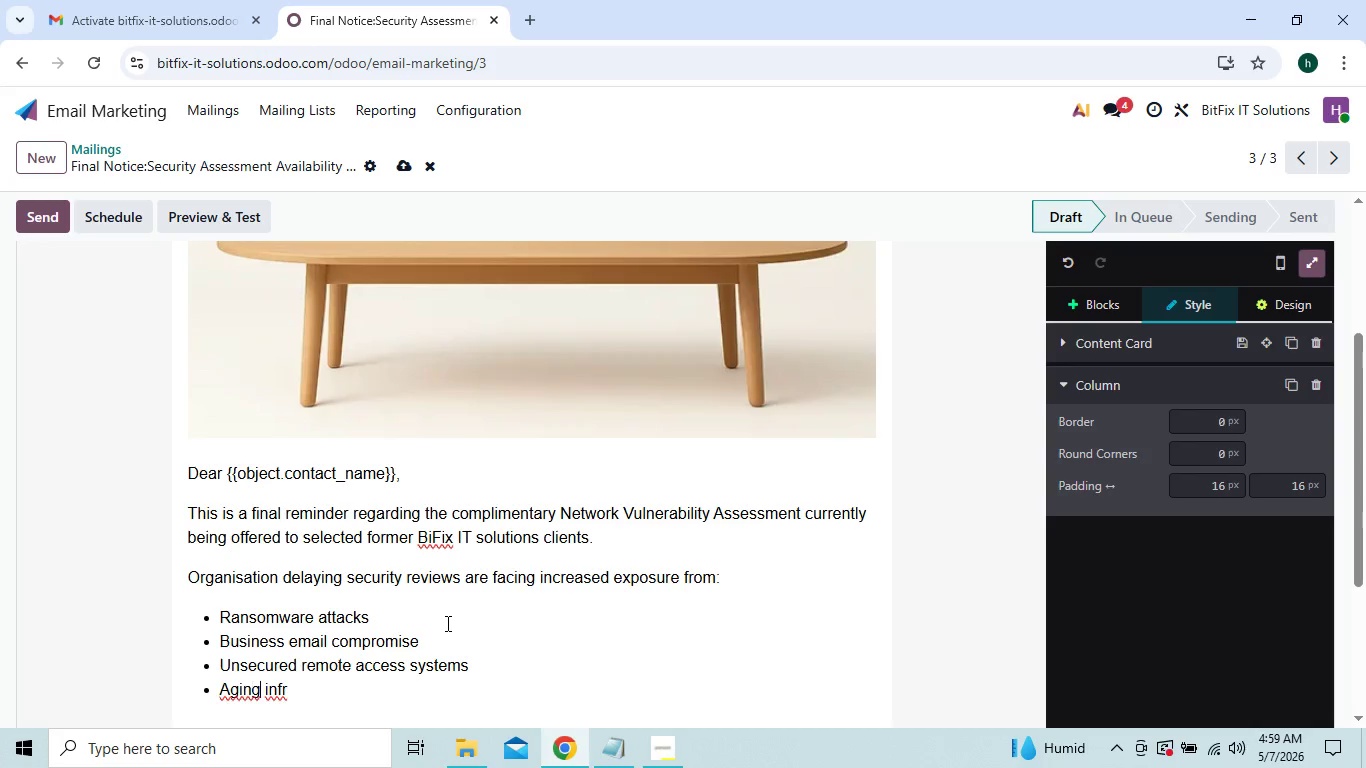 
key(ArrowRight)
 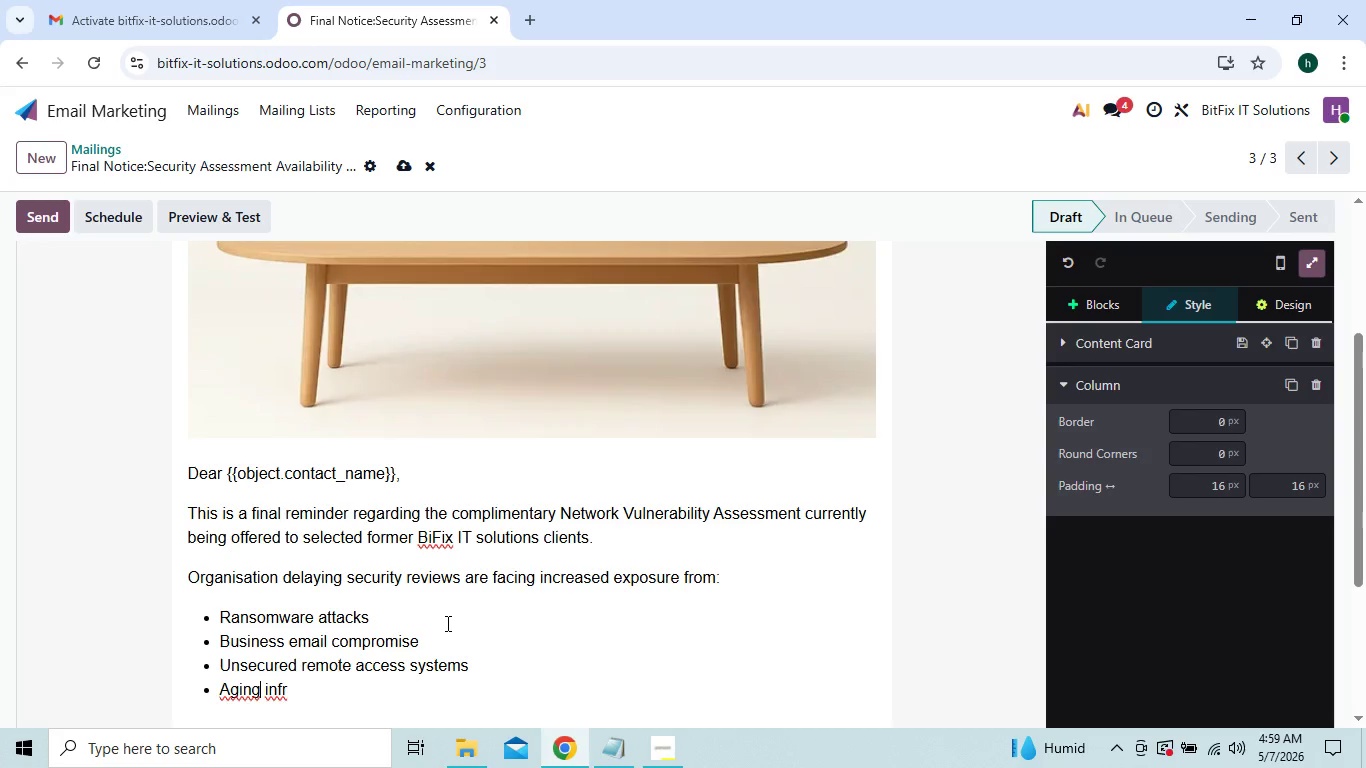 
key(ArrowRight)
 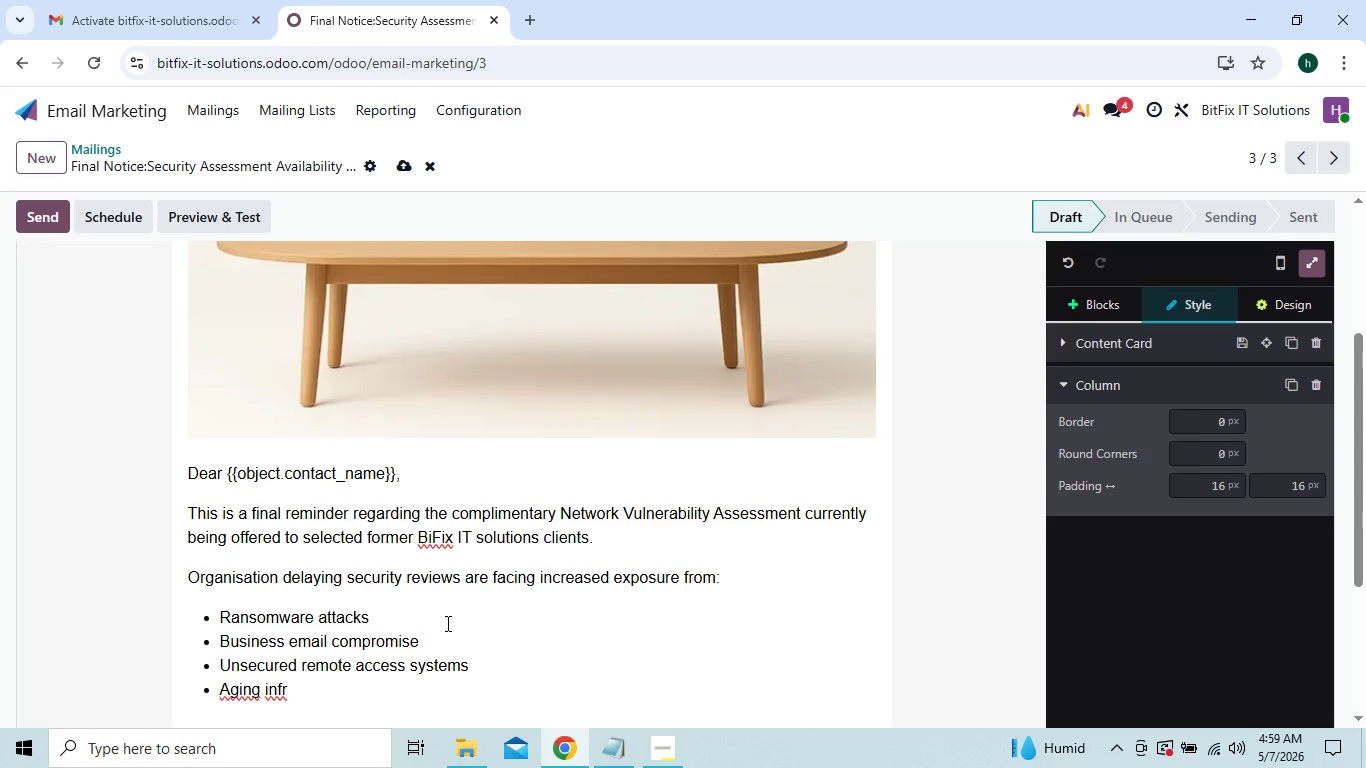 
key(ArrowRight)
 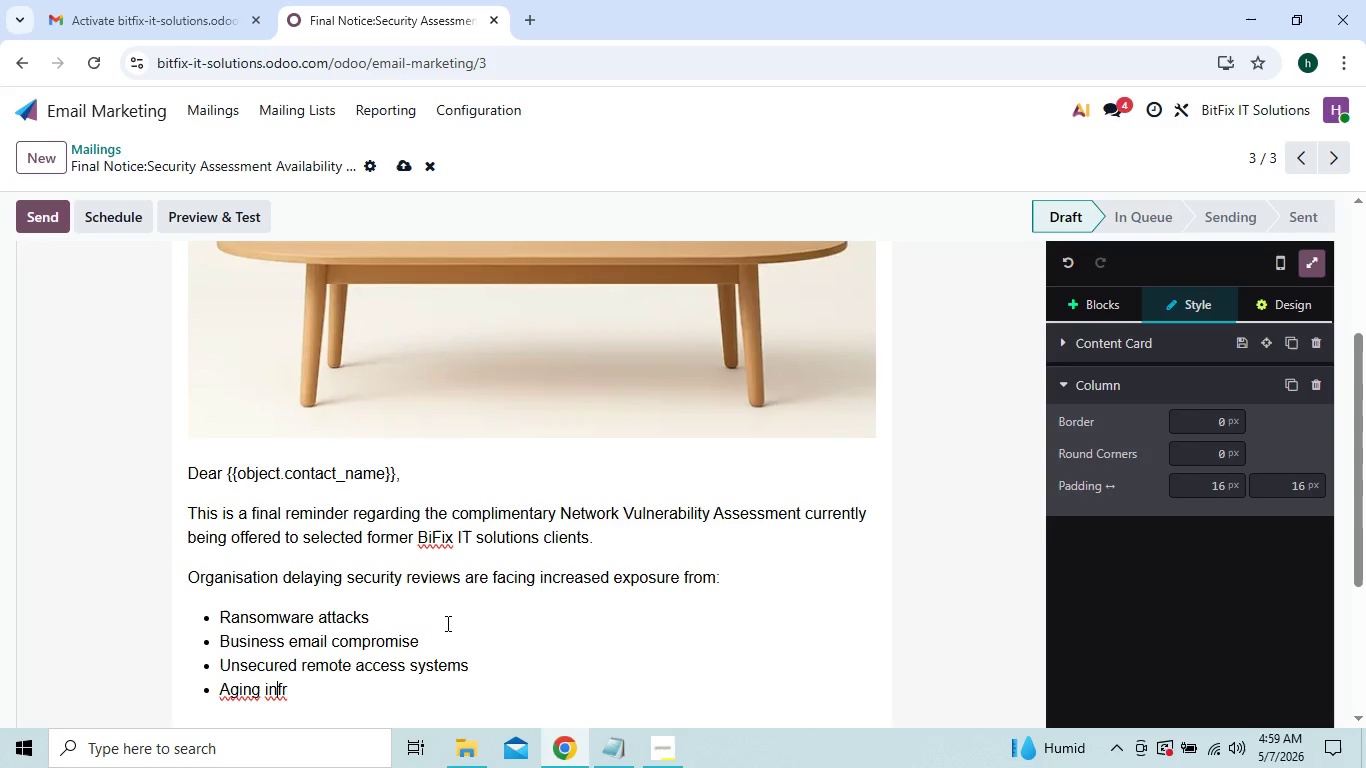 
key(ArrowRight)
 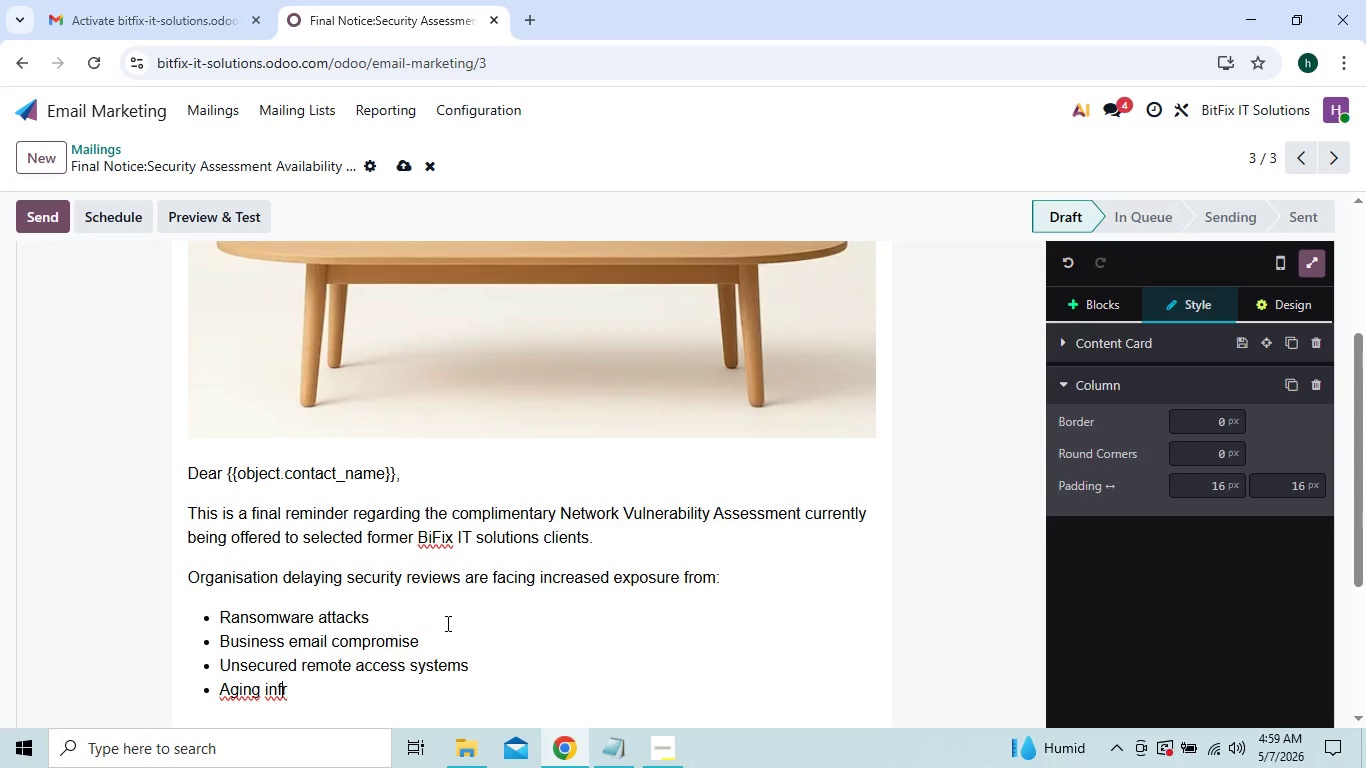 
key(ArrowRight)
 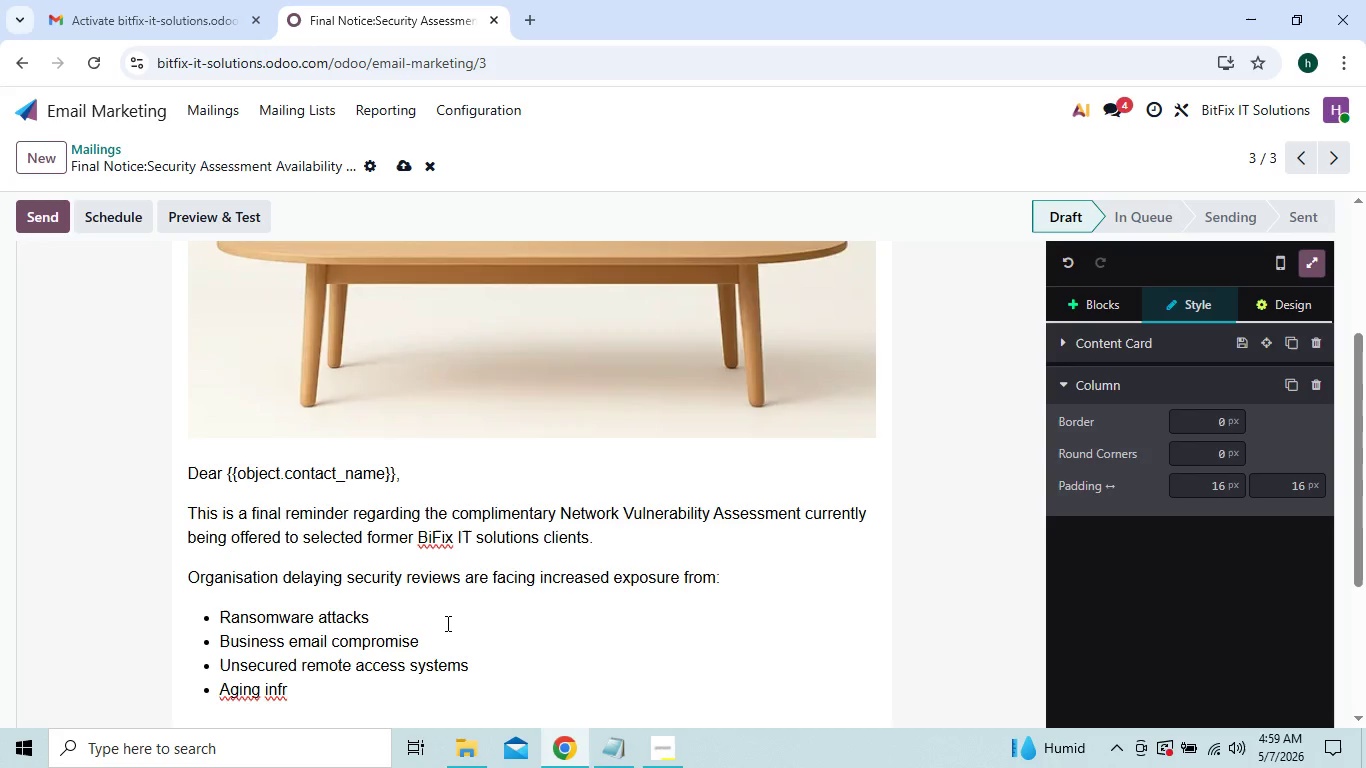 
key(ArrowRight)
 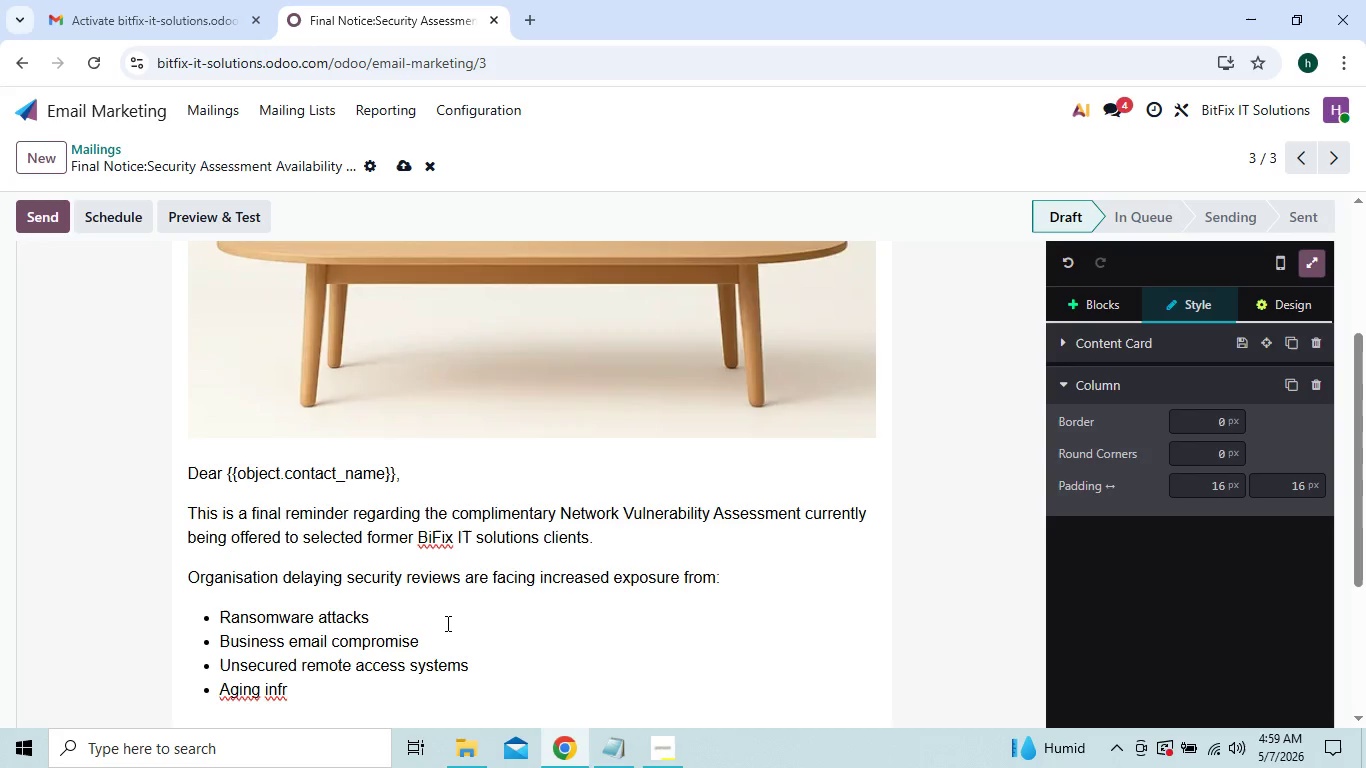 
key(ArrowLeft)
 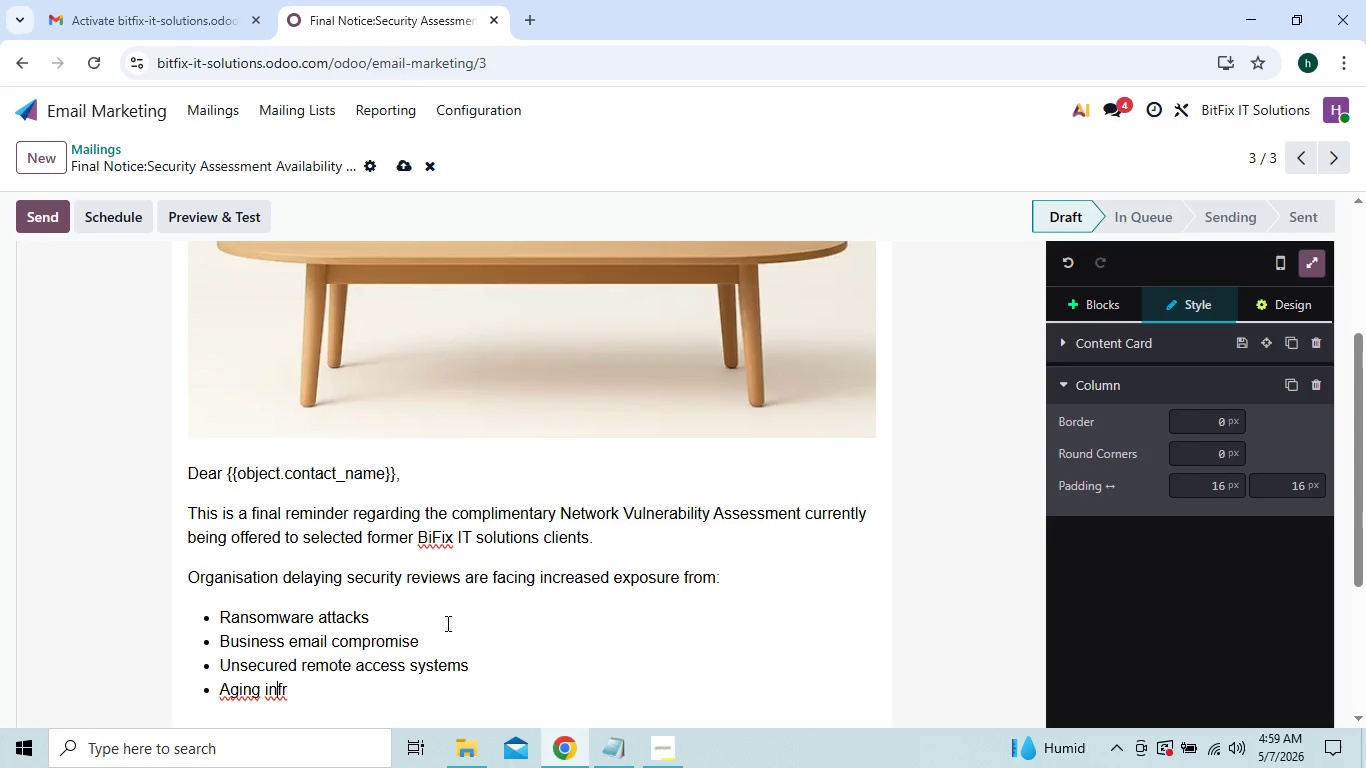 
key(ArrowLeft)
 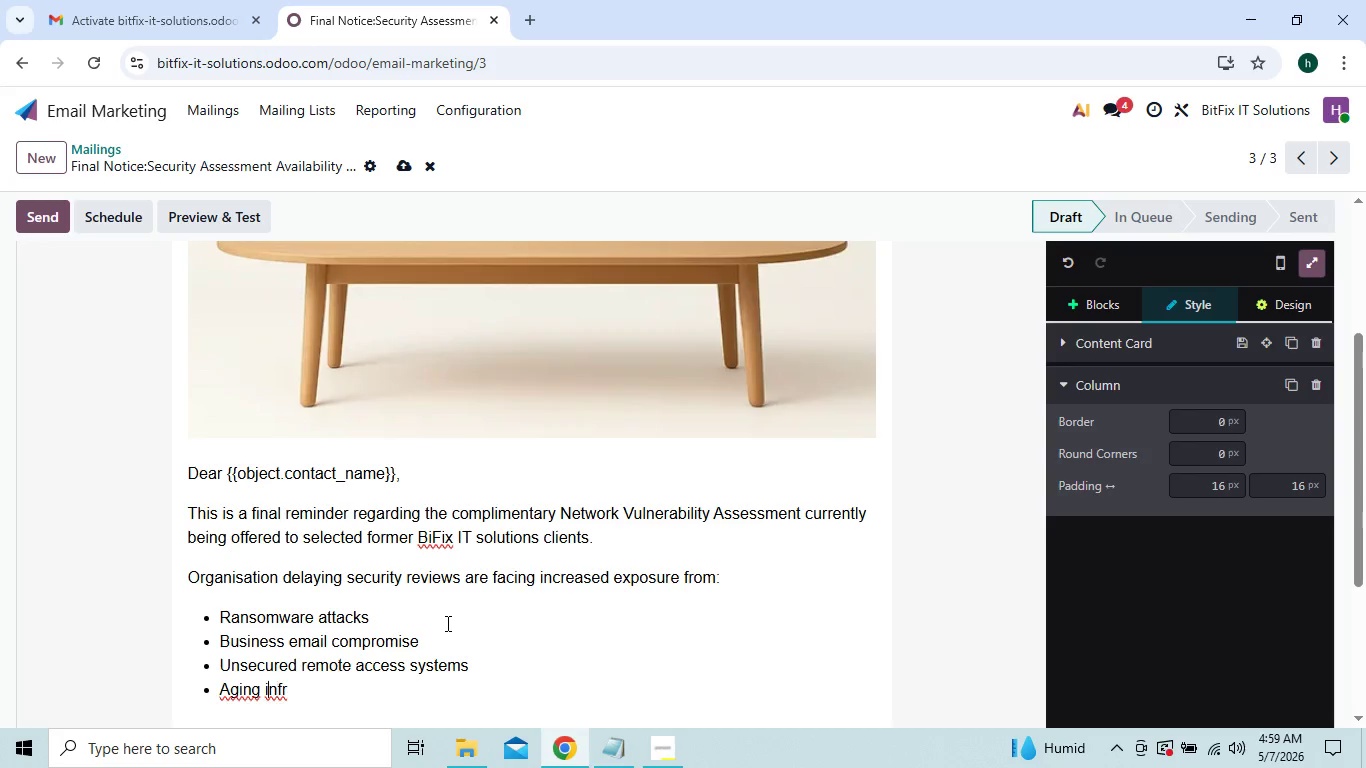 
key(ArrowLeft)
 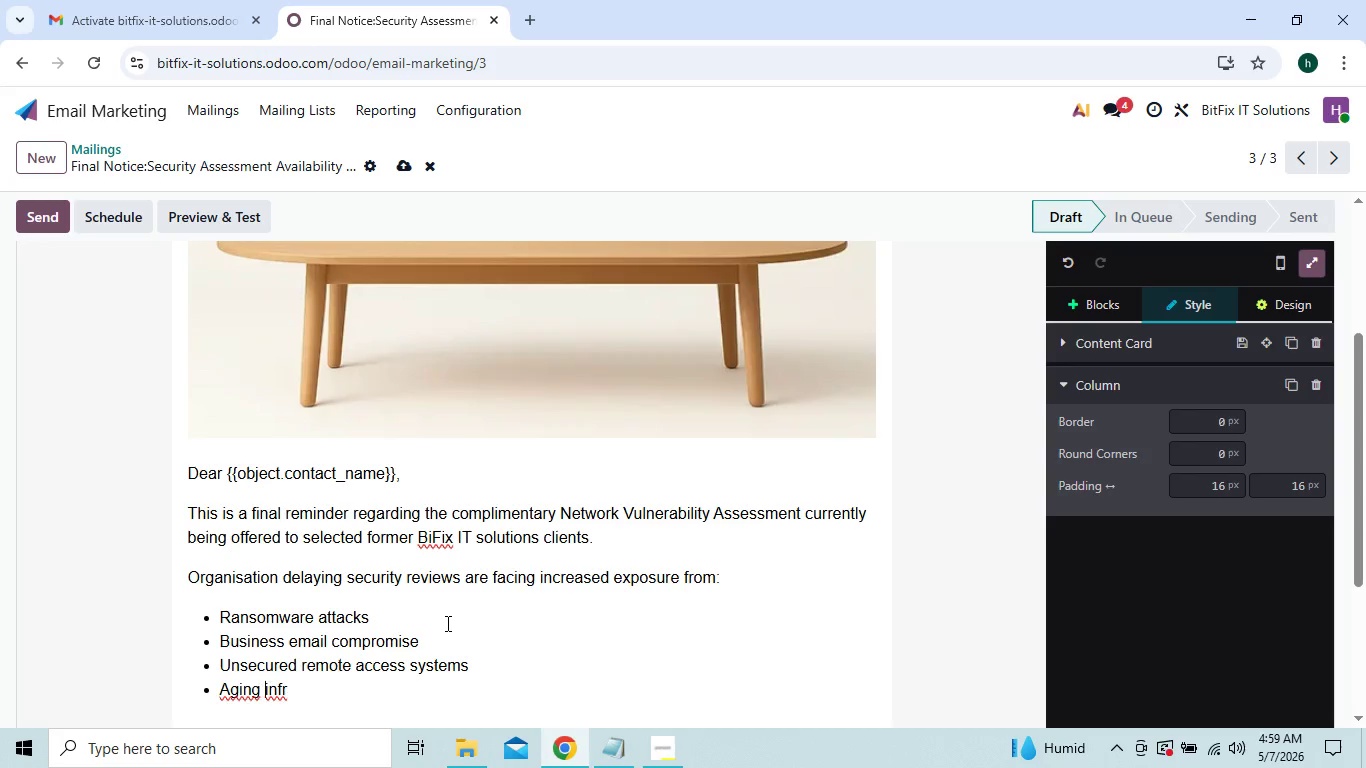 
key(ArrowLeft)
 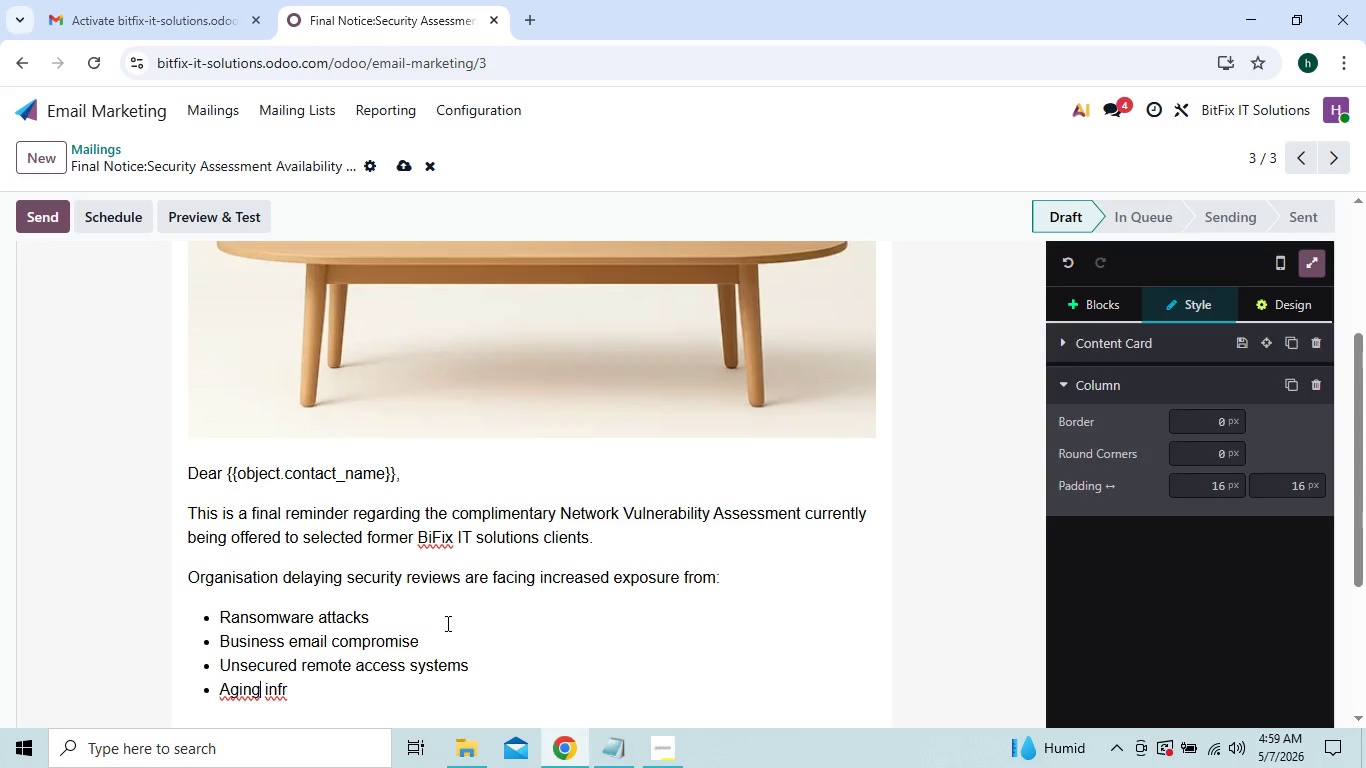 
key(ArrowLeft)
 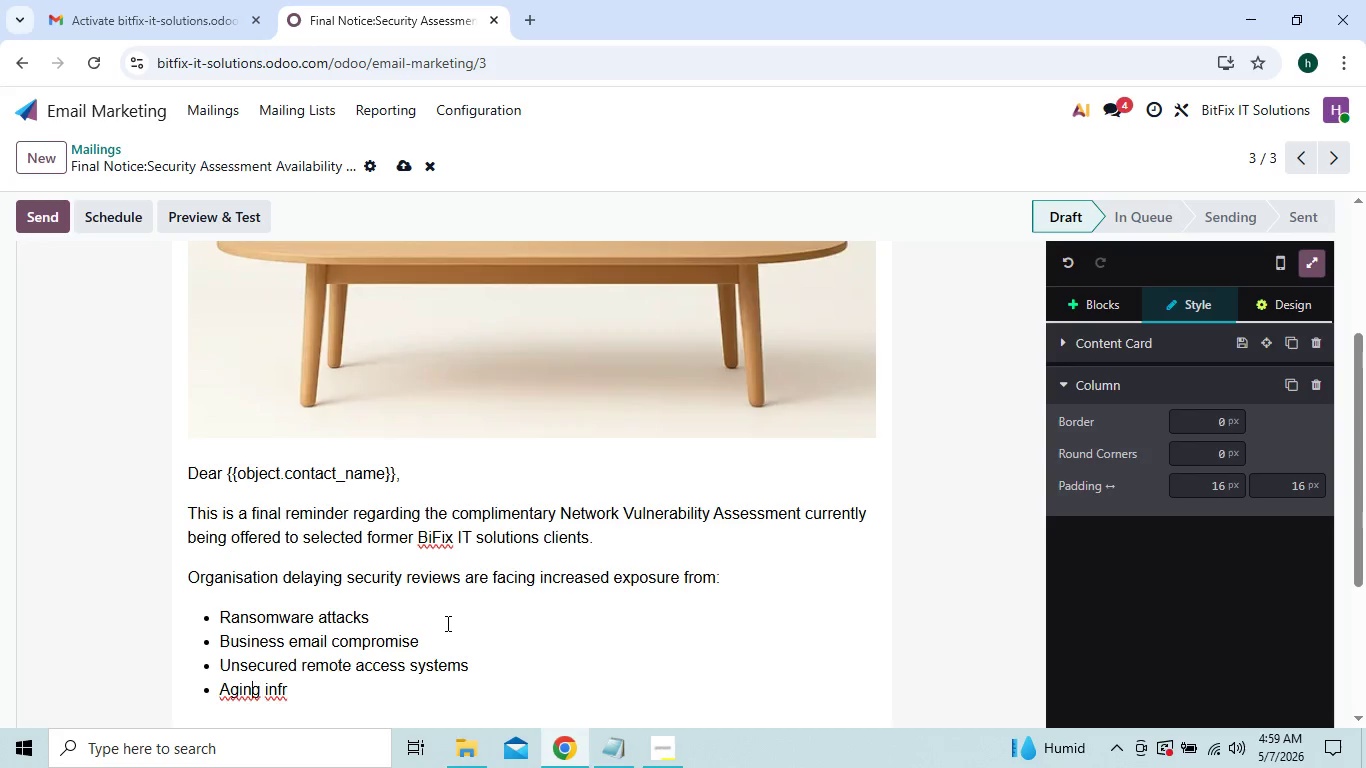 
key(ArrowLeft)
 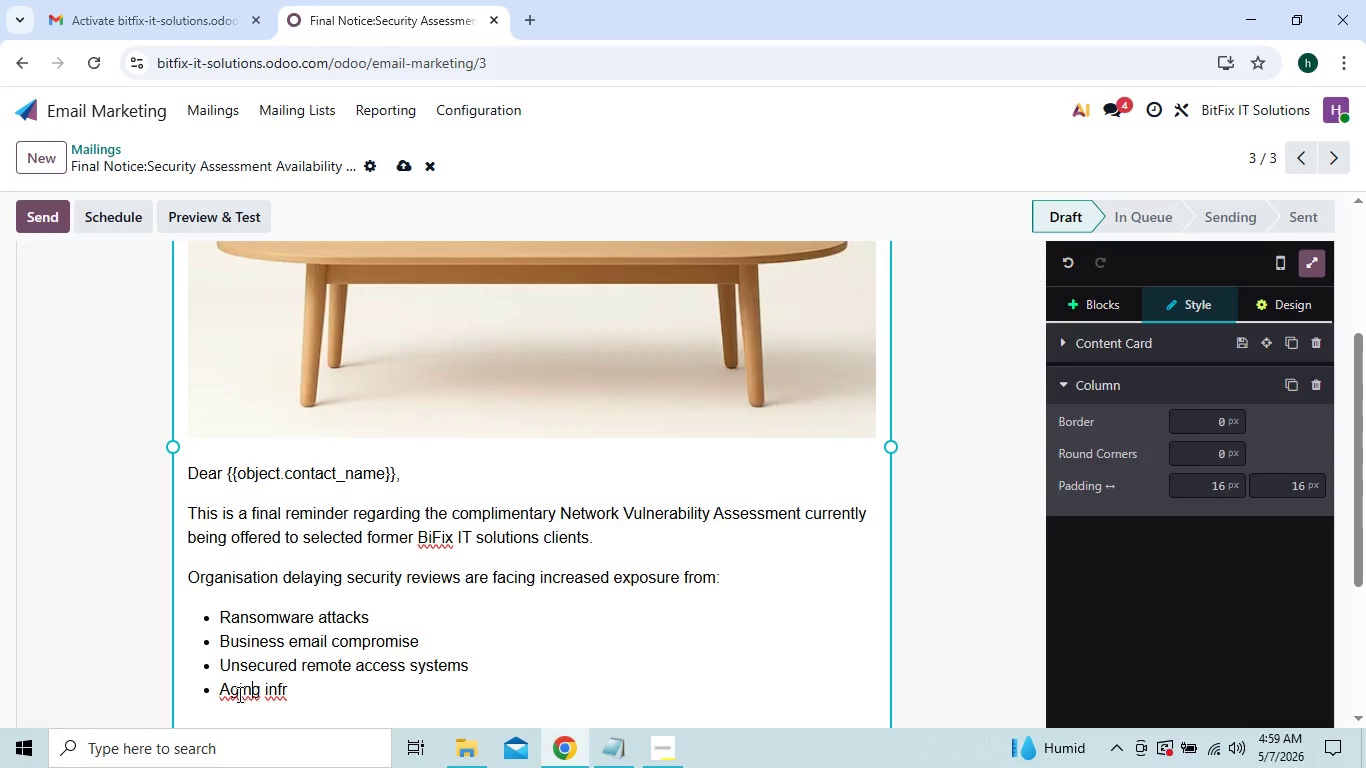 
right_click([238, 694])
 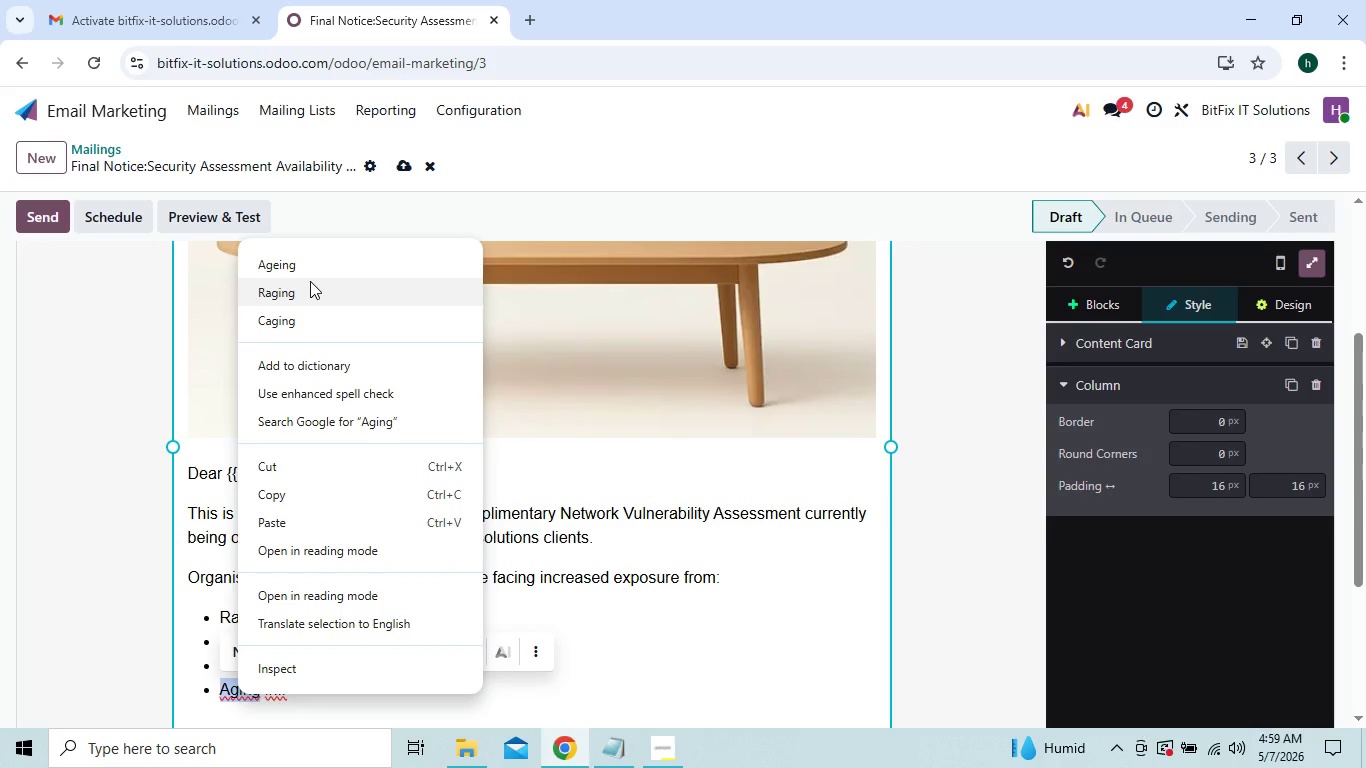 
left_click([313, 275])
 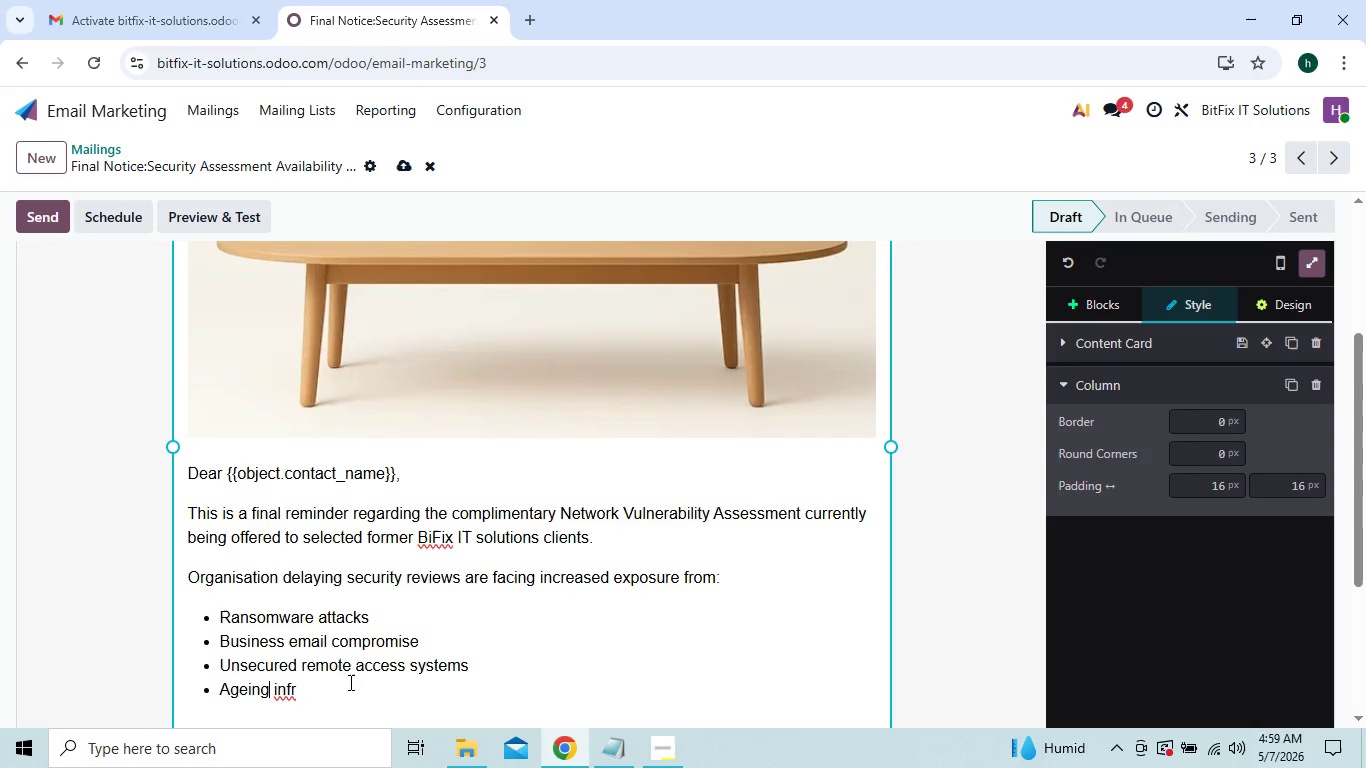 
left_click([341, 689])
 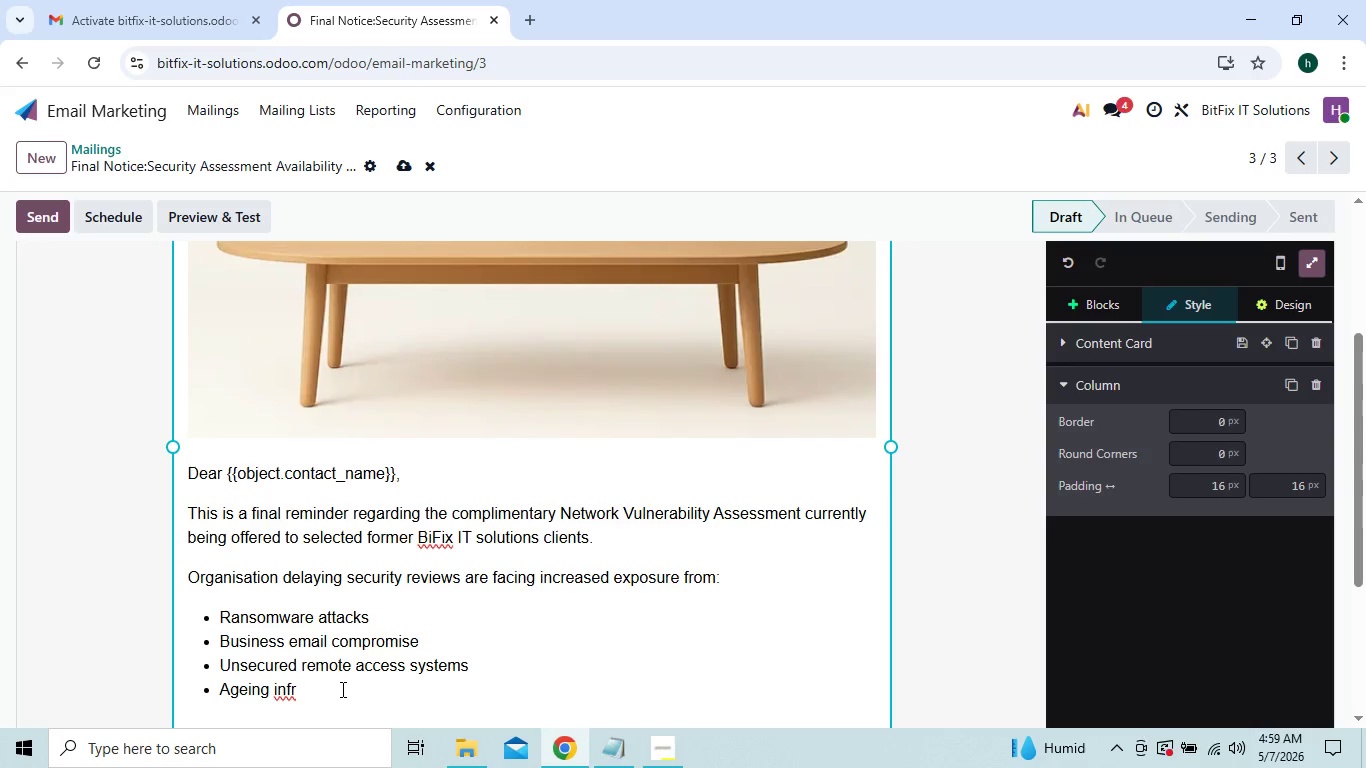 
key(Backspace)
 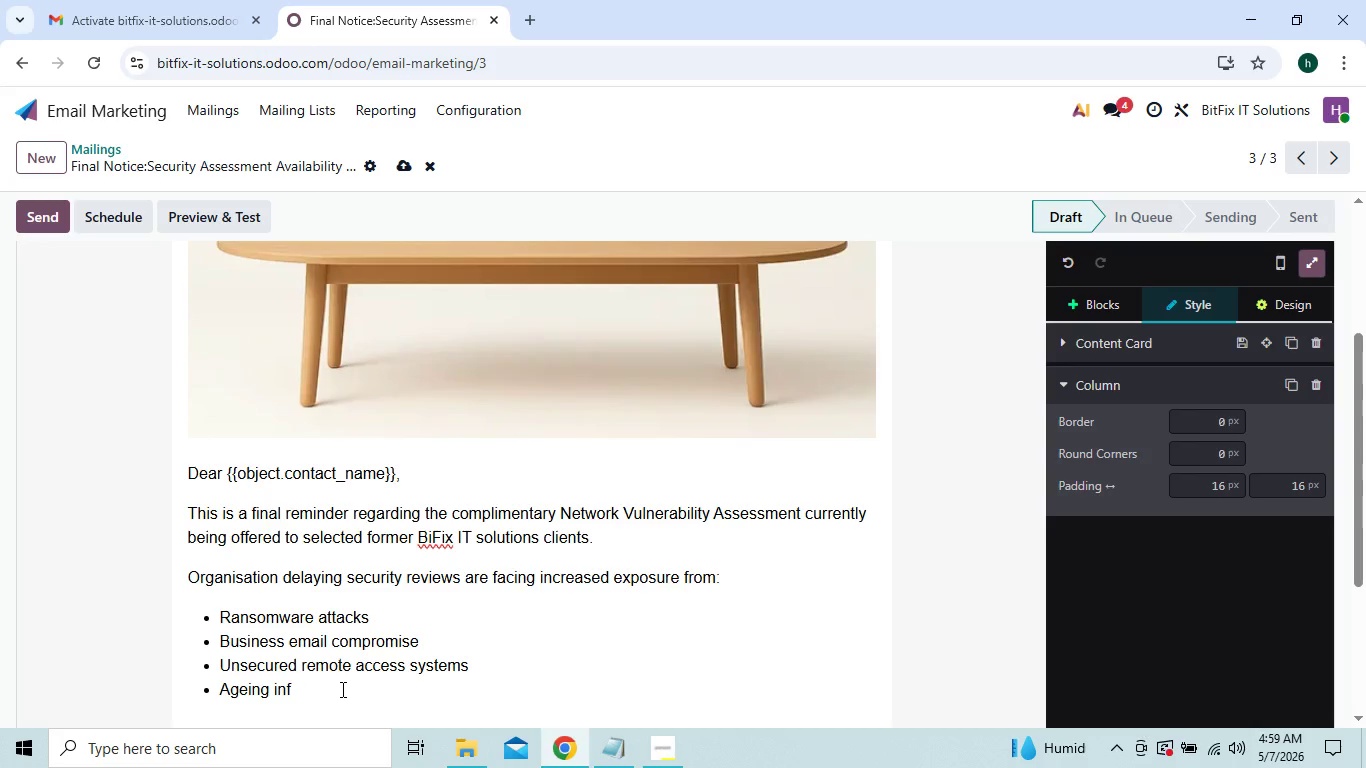 
type(rast)
 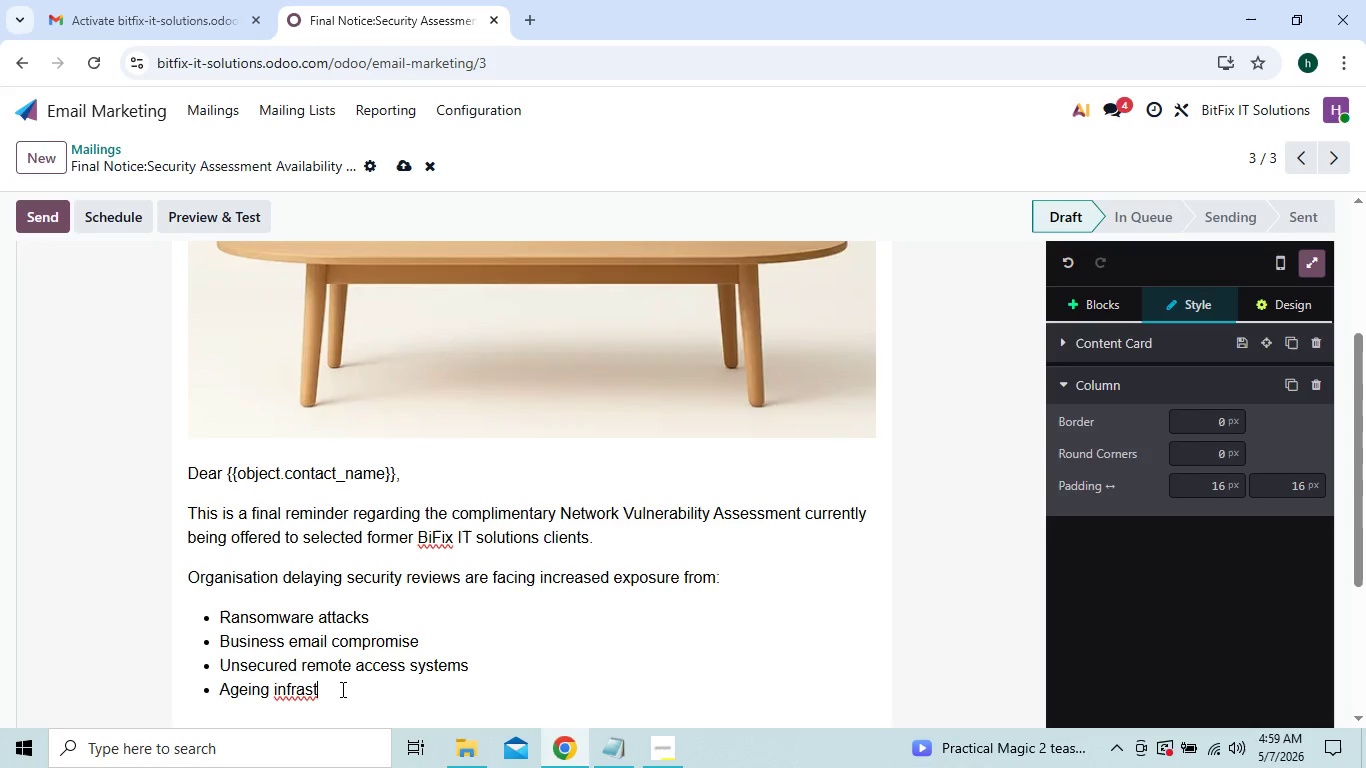 
type(ructure)
 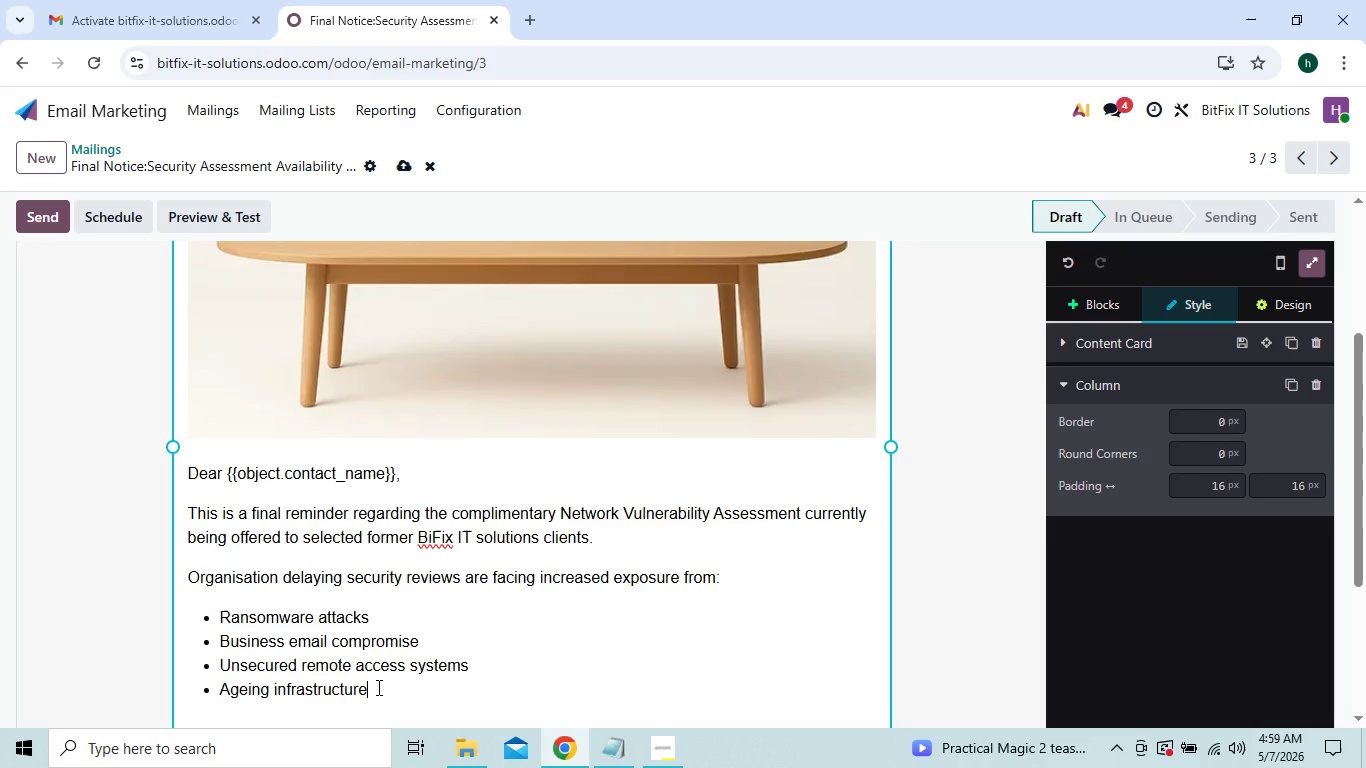 
wait(8.39)
 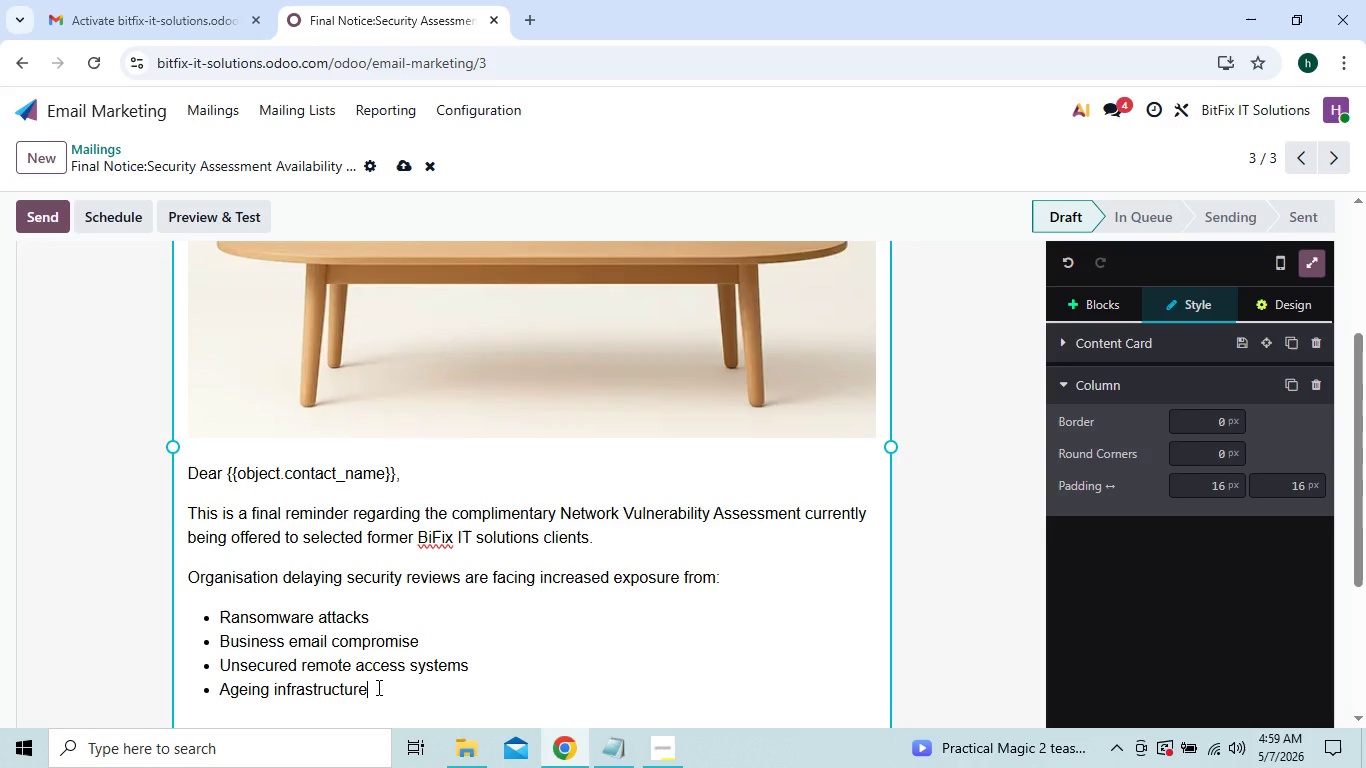 
key(Space)
 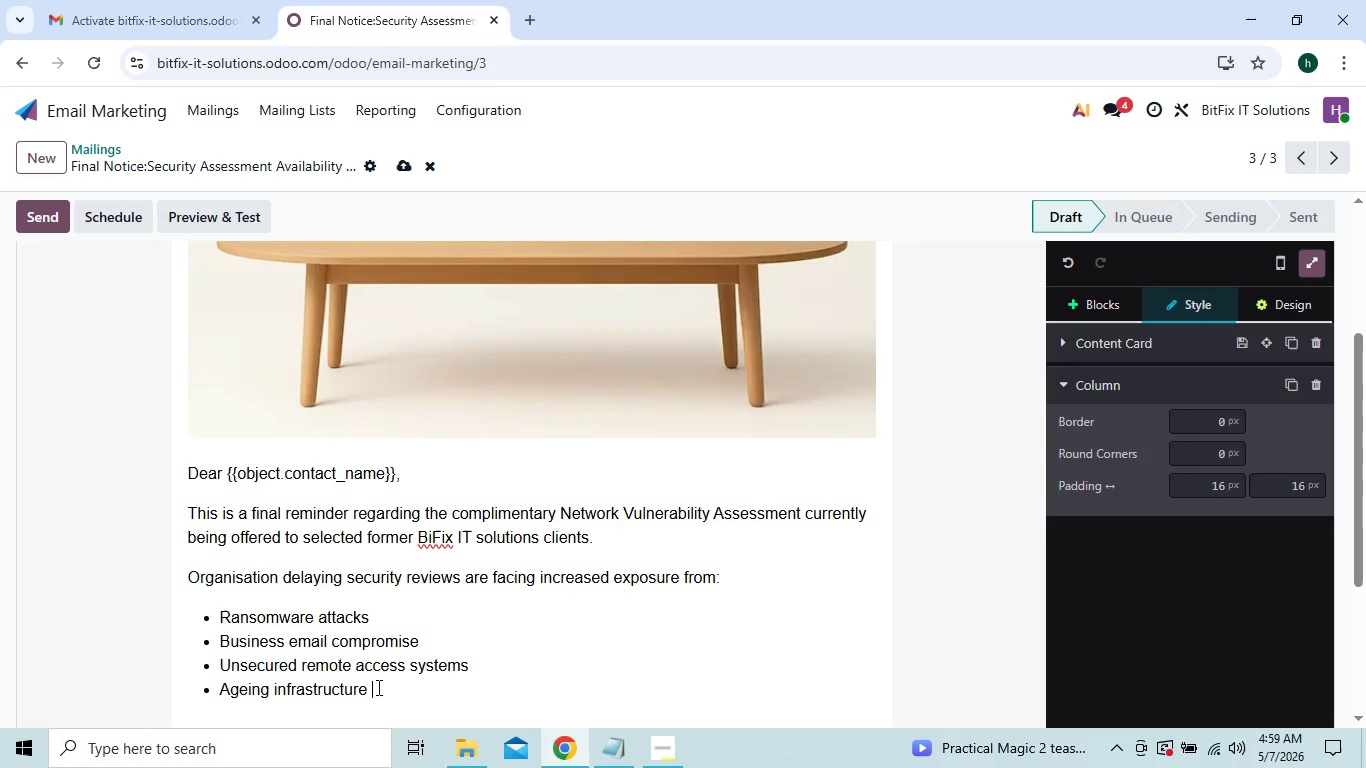 
wait(10.42)
 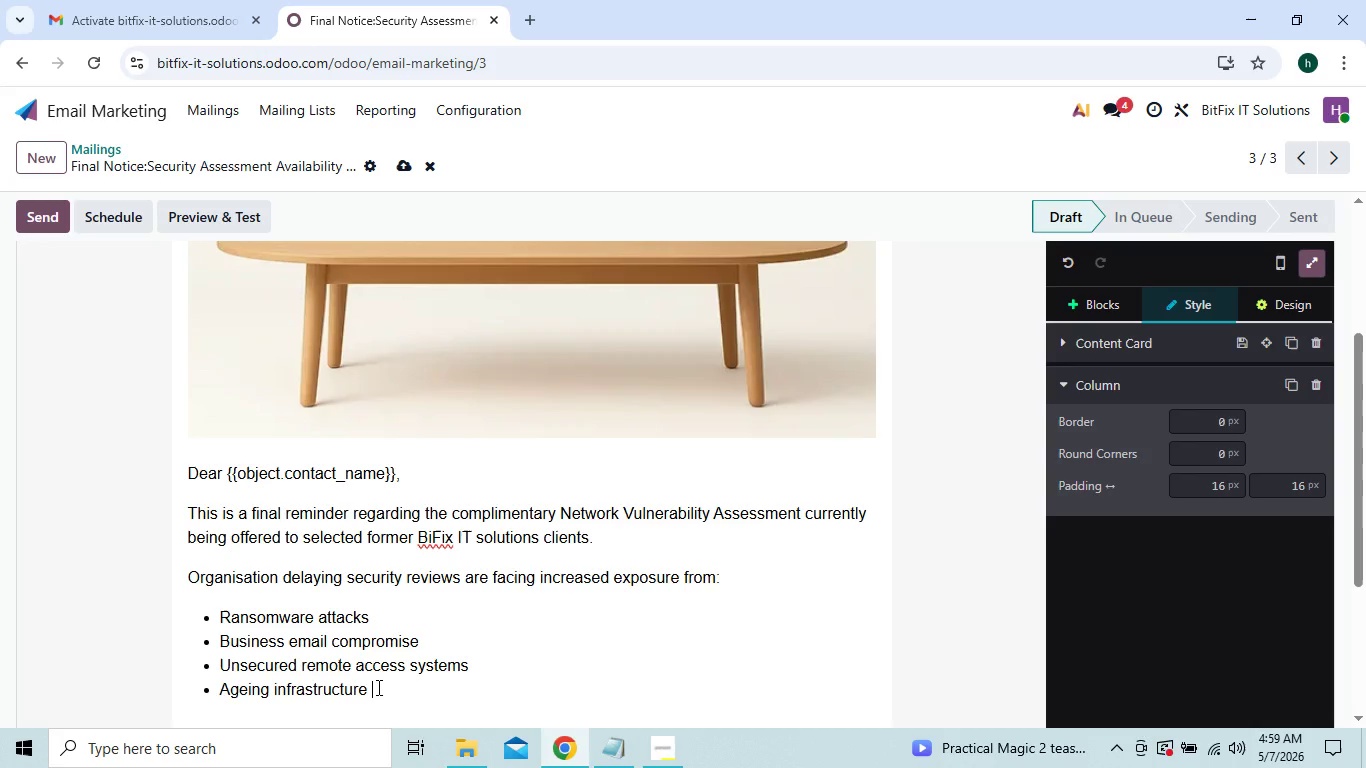 
type(vulnerabili)
 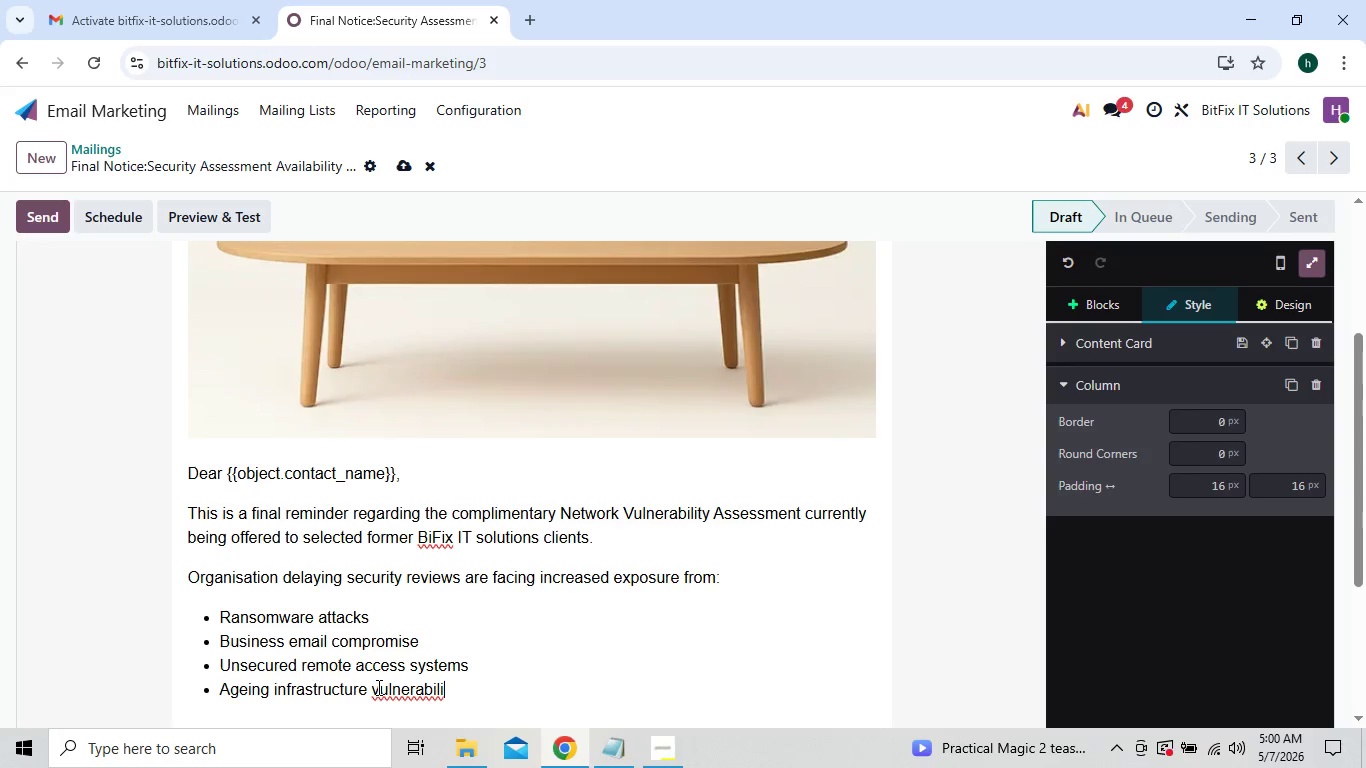 
wait(8.12)
 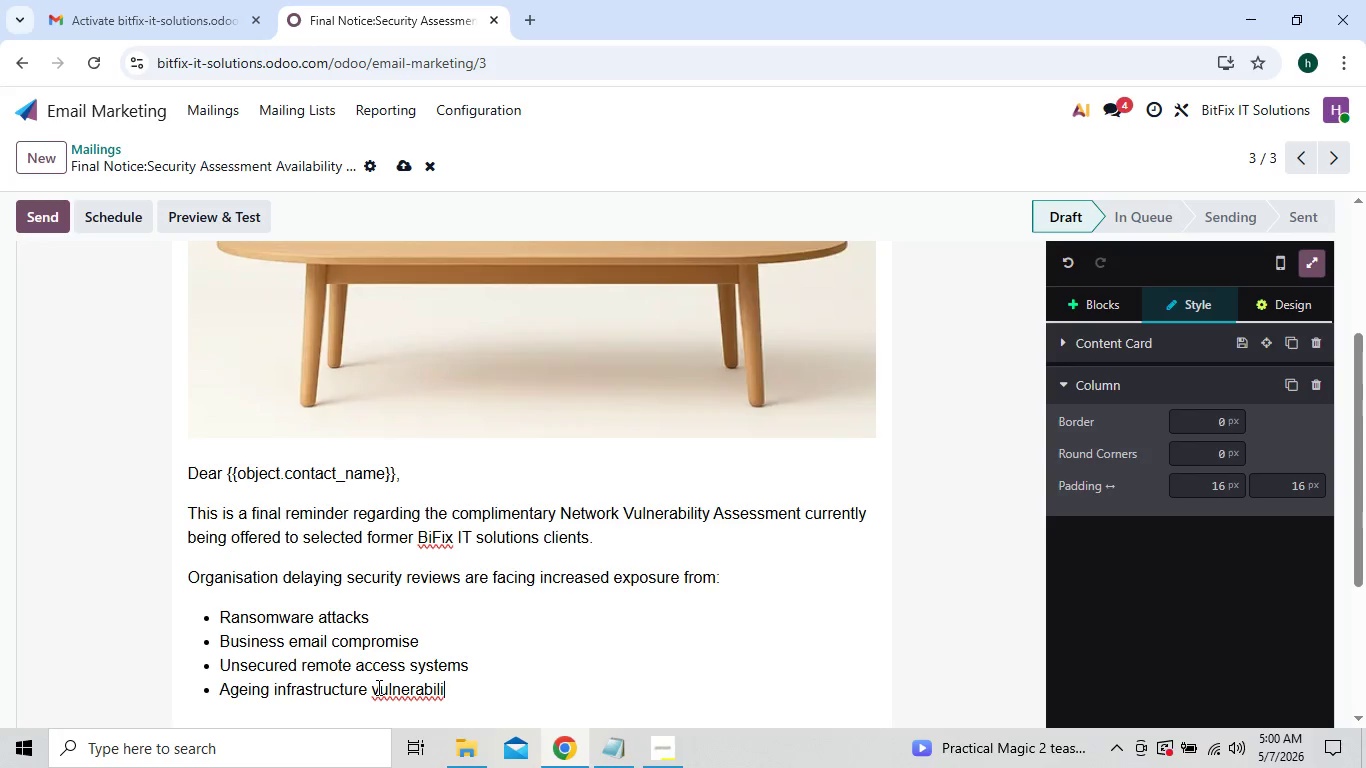 
key(T)
 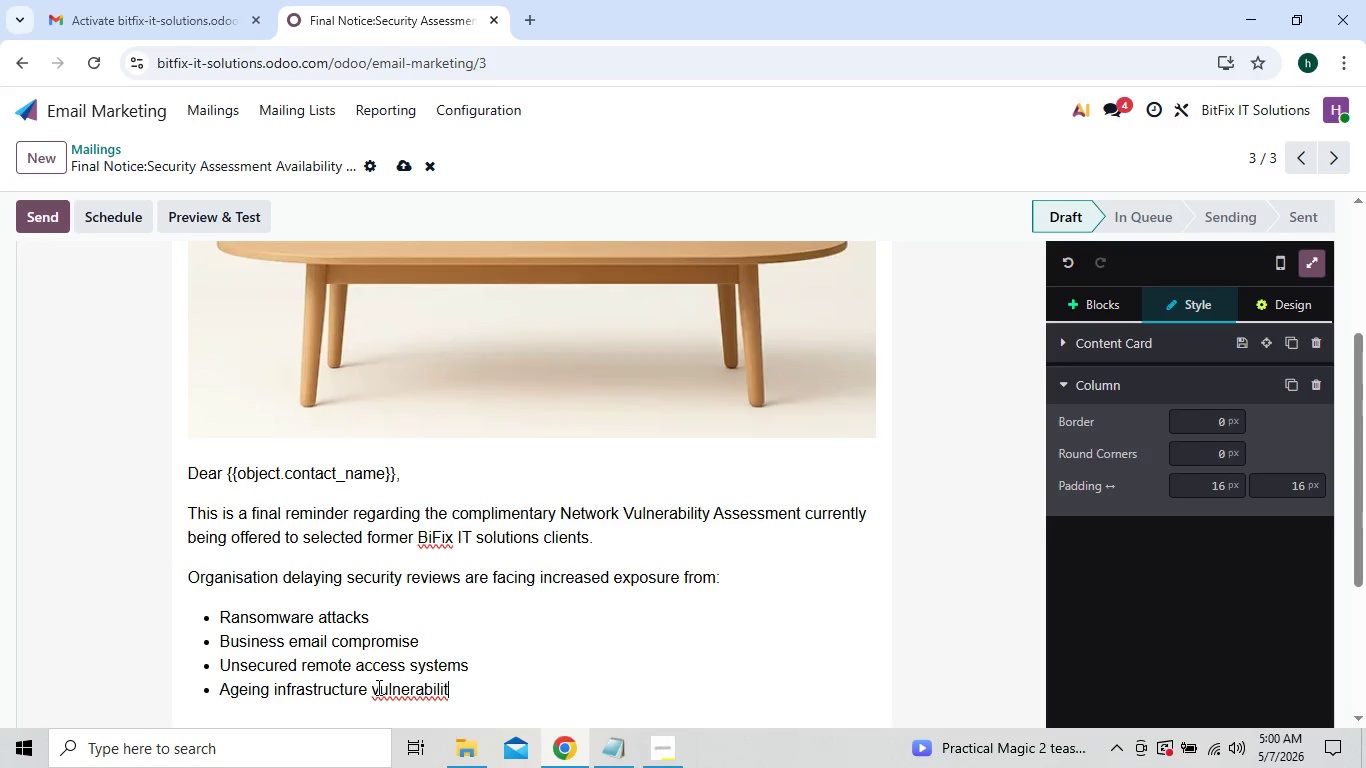 
type(ies)
 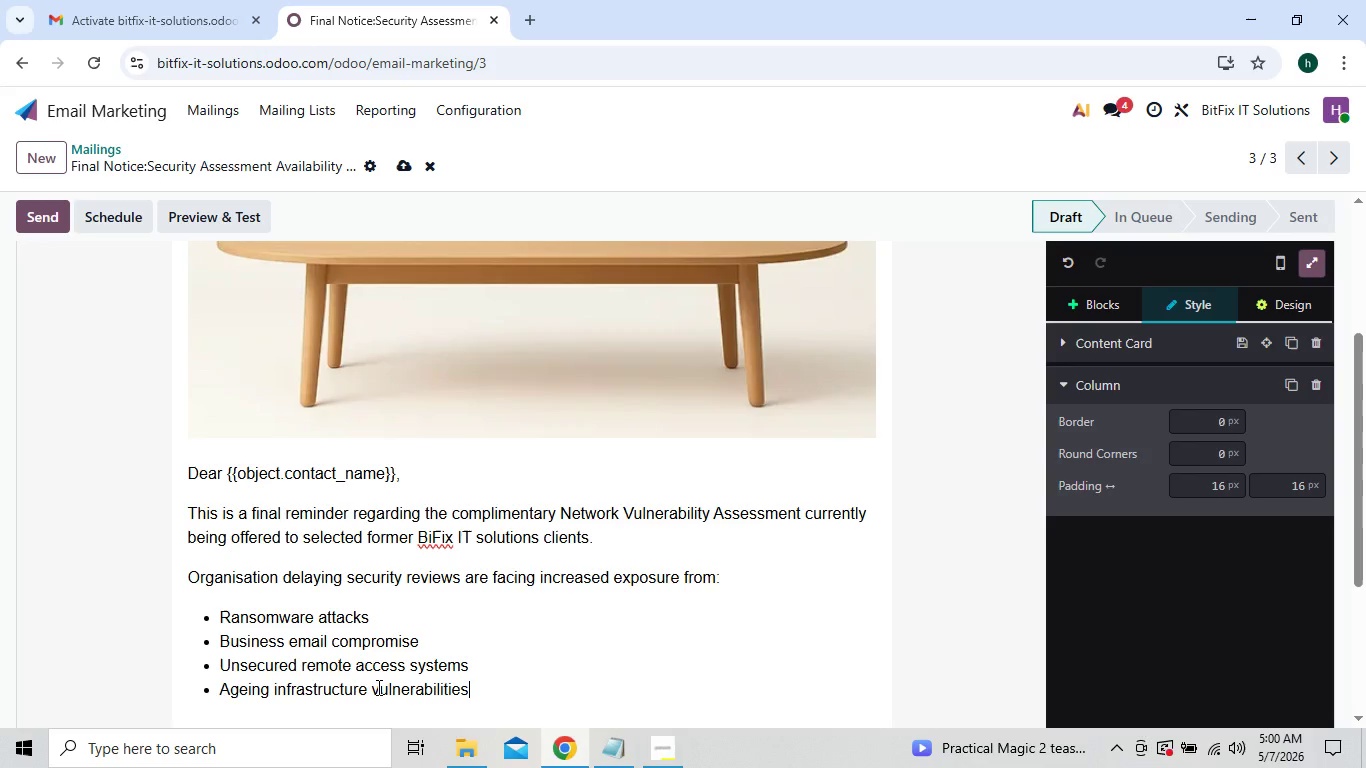 
key(Enter)
 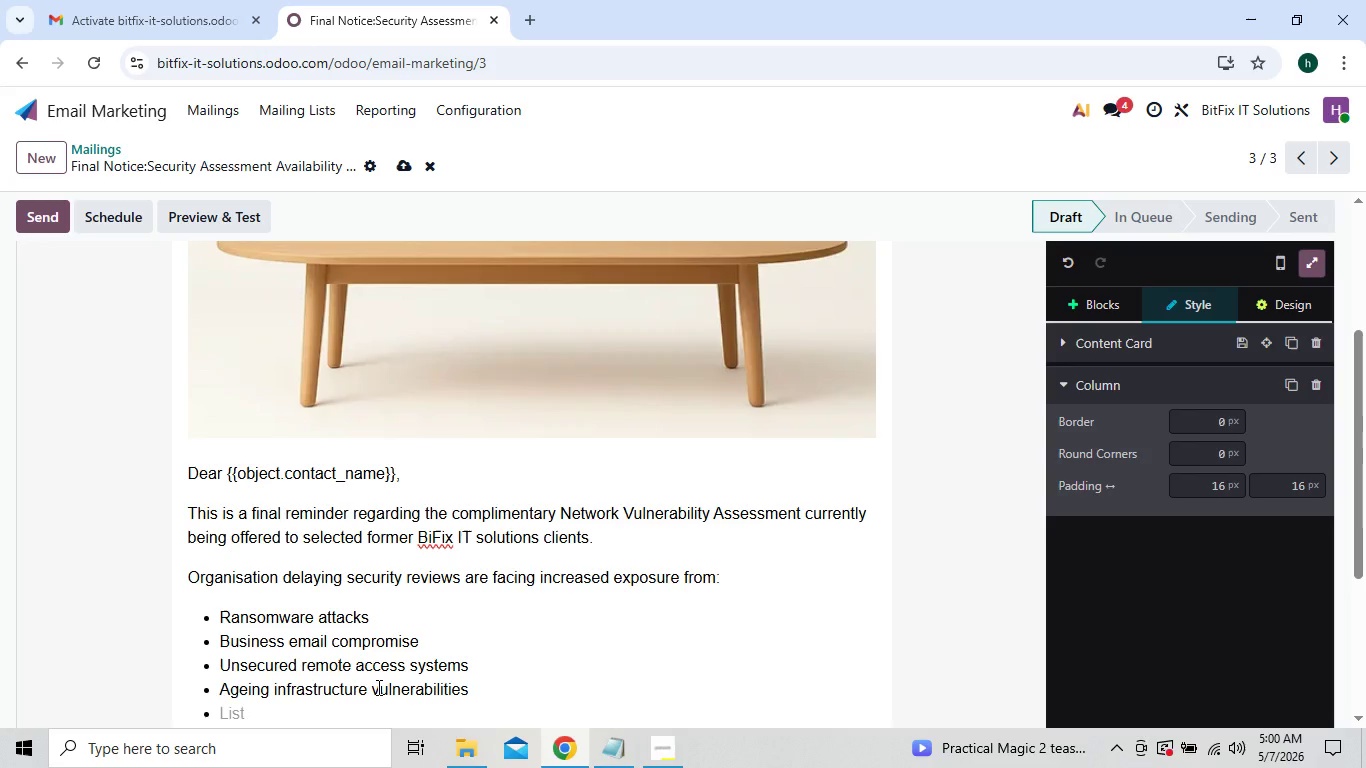 
type(Comp)
 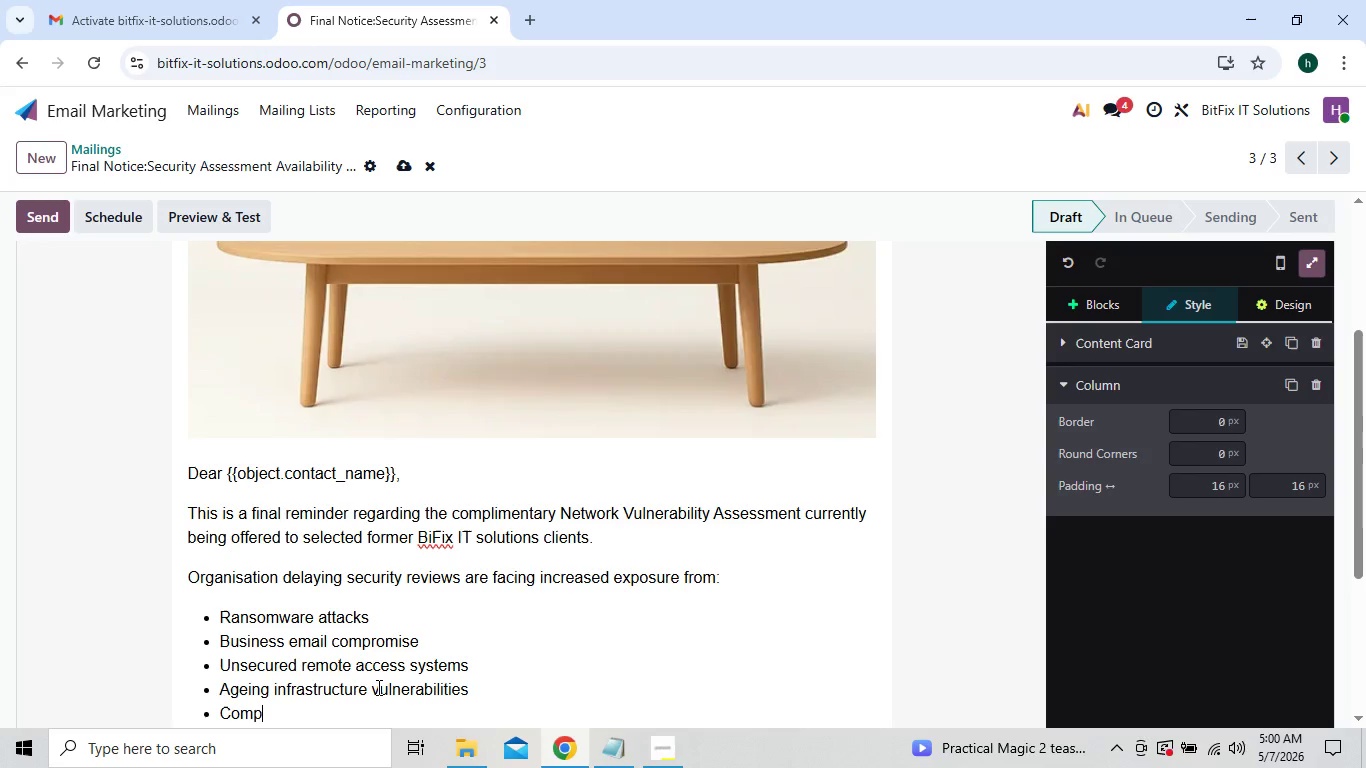 
type(liance and insurance )
key(Backspace)
type(_)
key(Backspace)
type(-related se)
 